 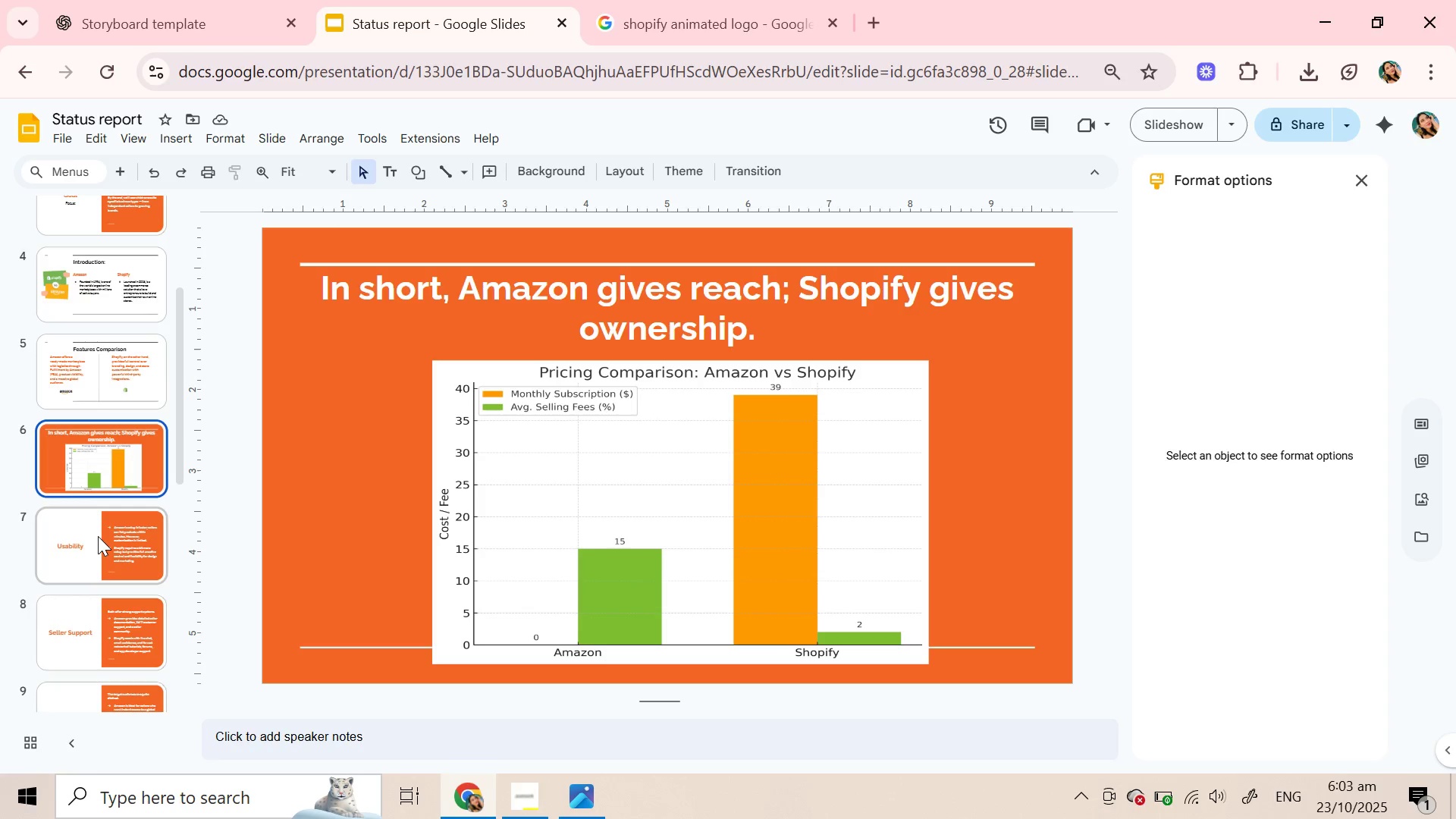 
left_click([98, 537])
 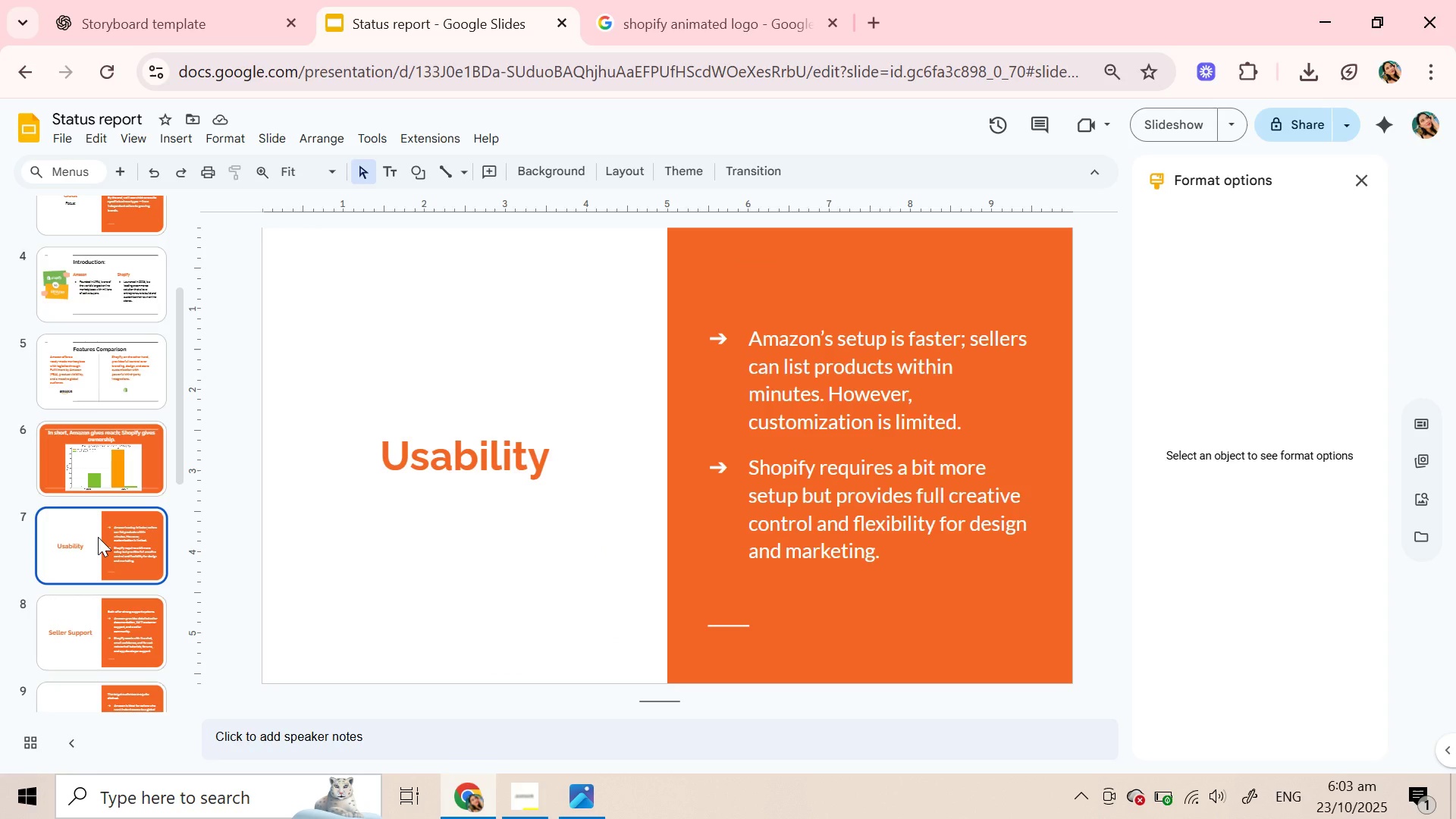 
scroll: coordinate [98, 537], scroll_direction: down, amount: 7.0
 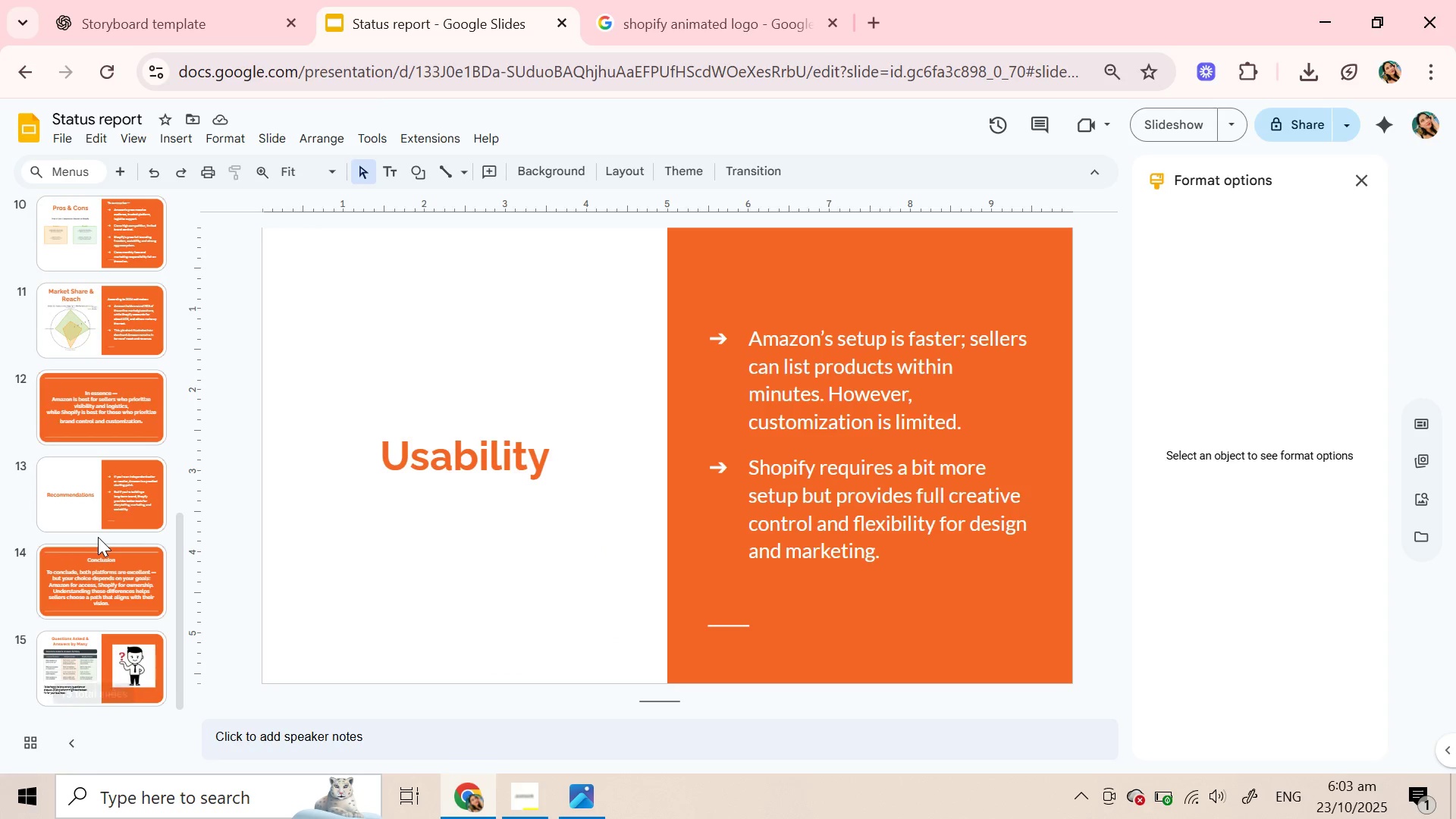 
scroll: coordinate [98, 536], scroll_direction: up, amount: 9.0
 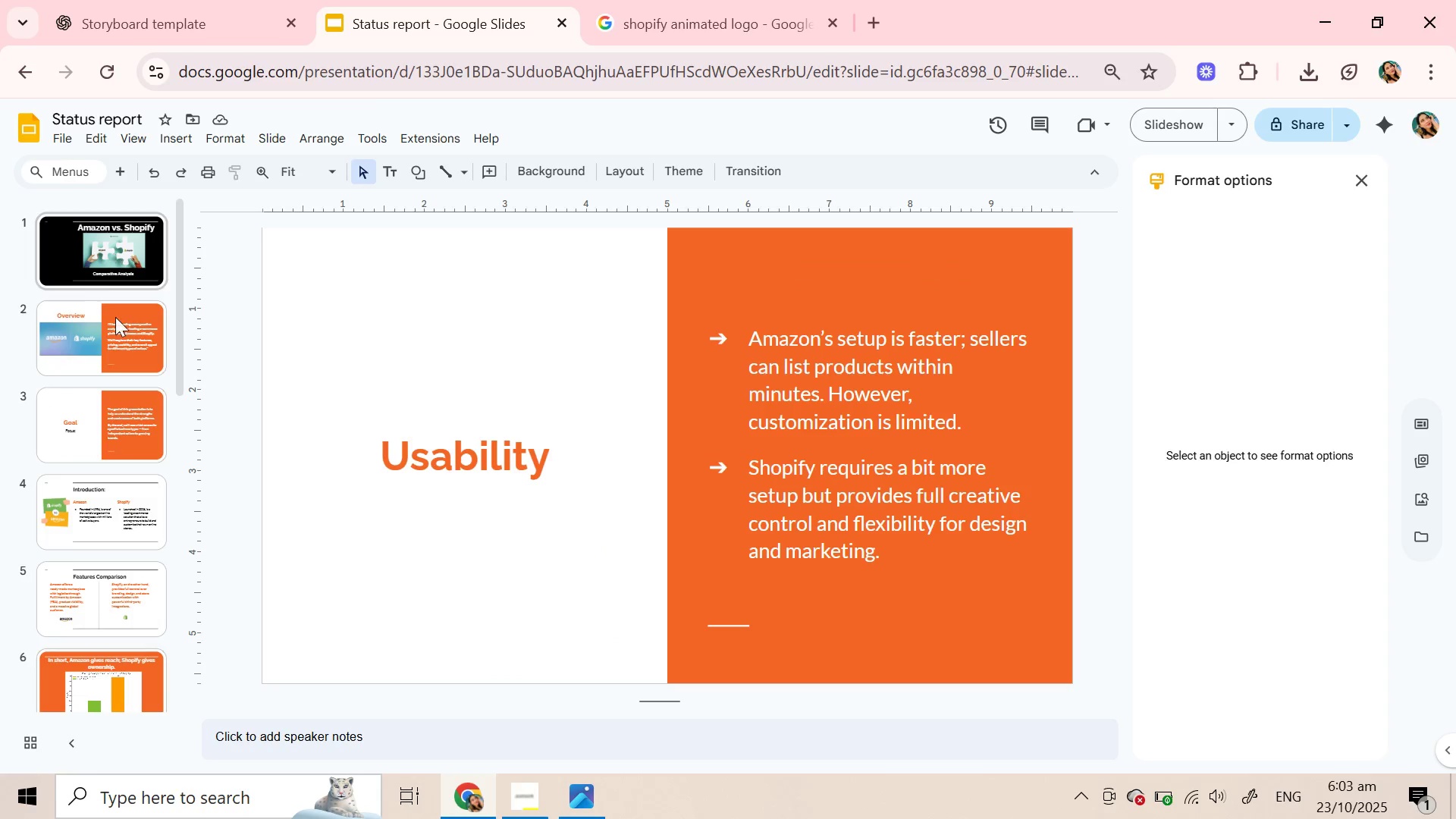 
left_click([111, 421])
 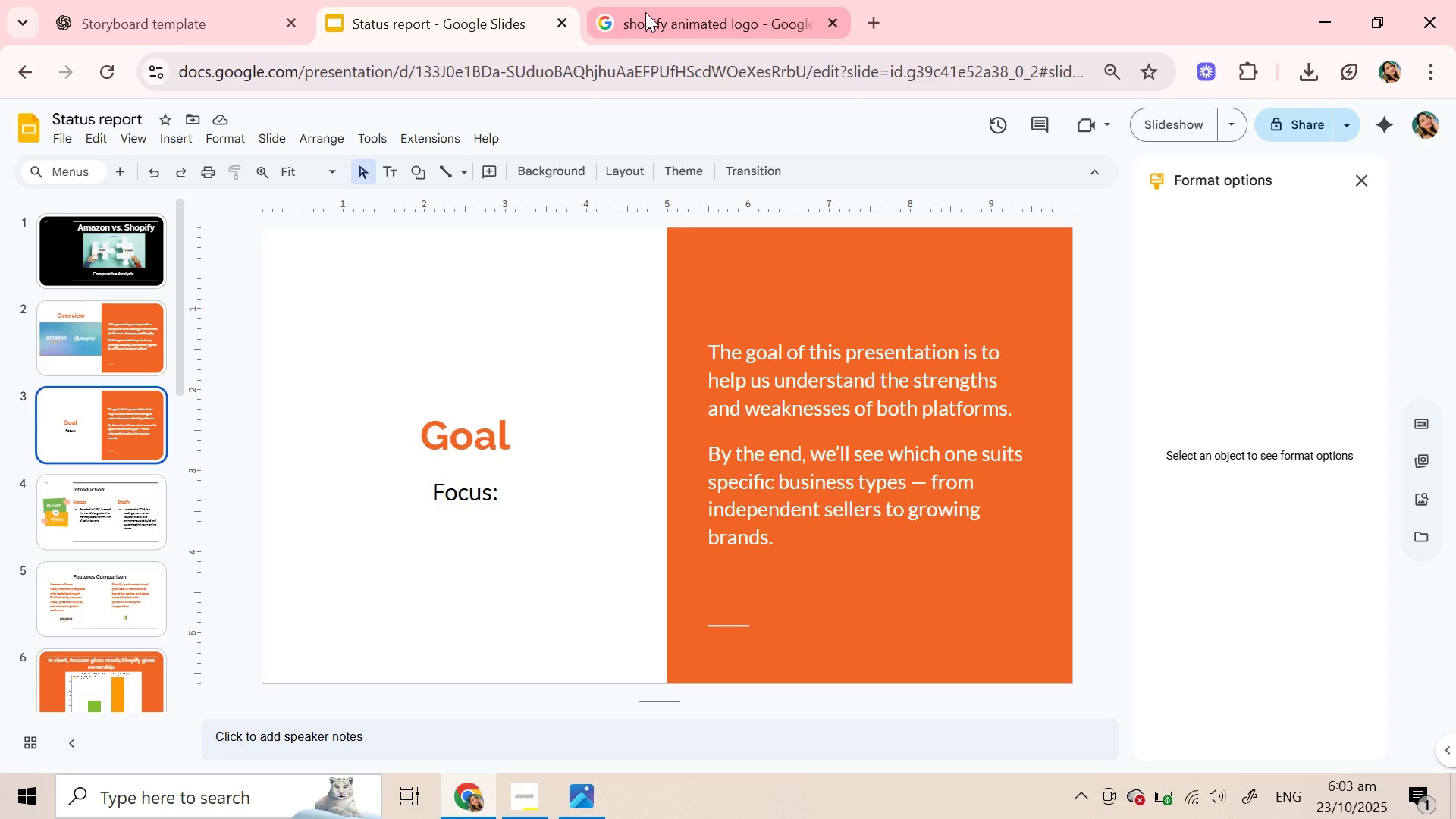 
left_click([645, 12])
 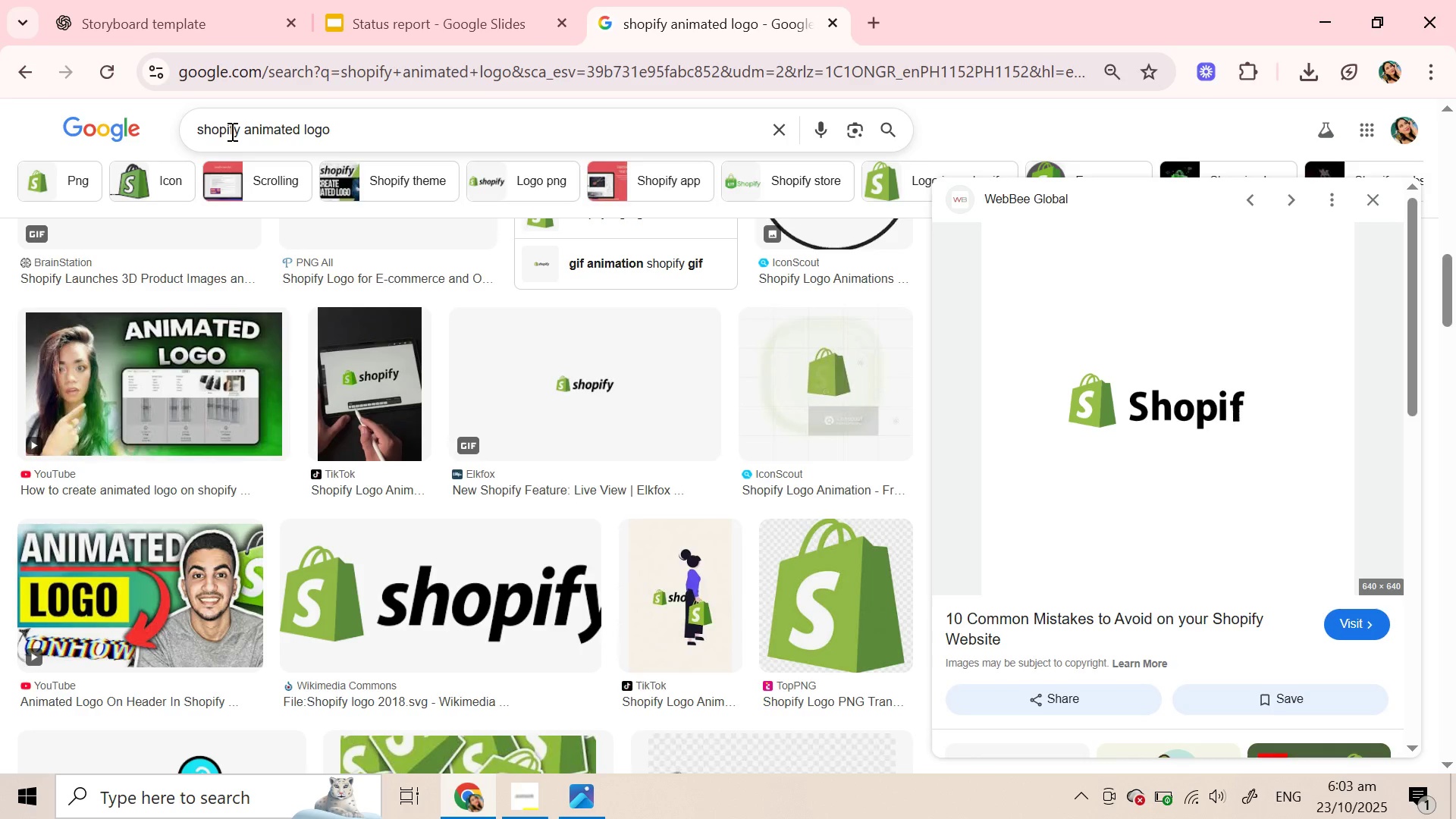 
double_click([231, 131])
 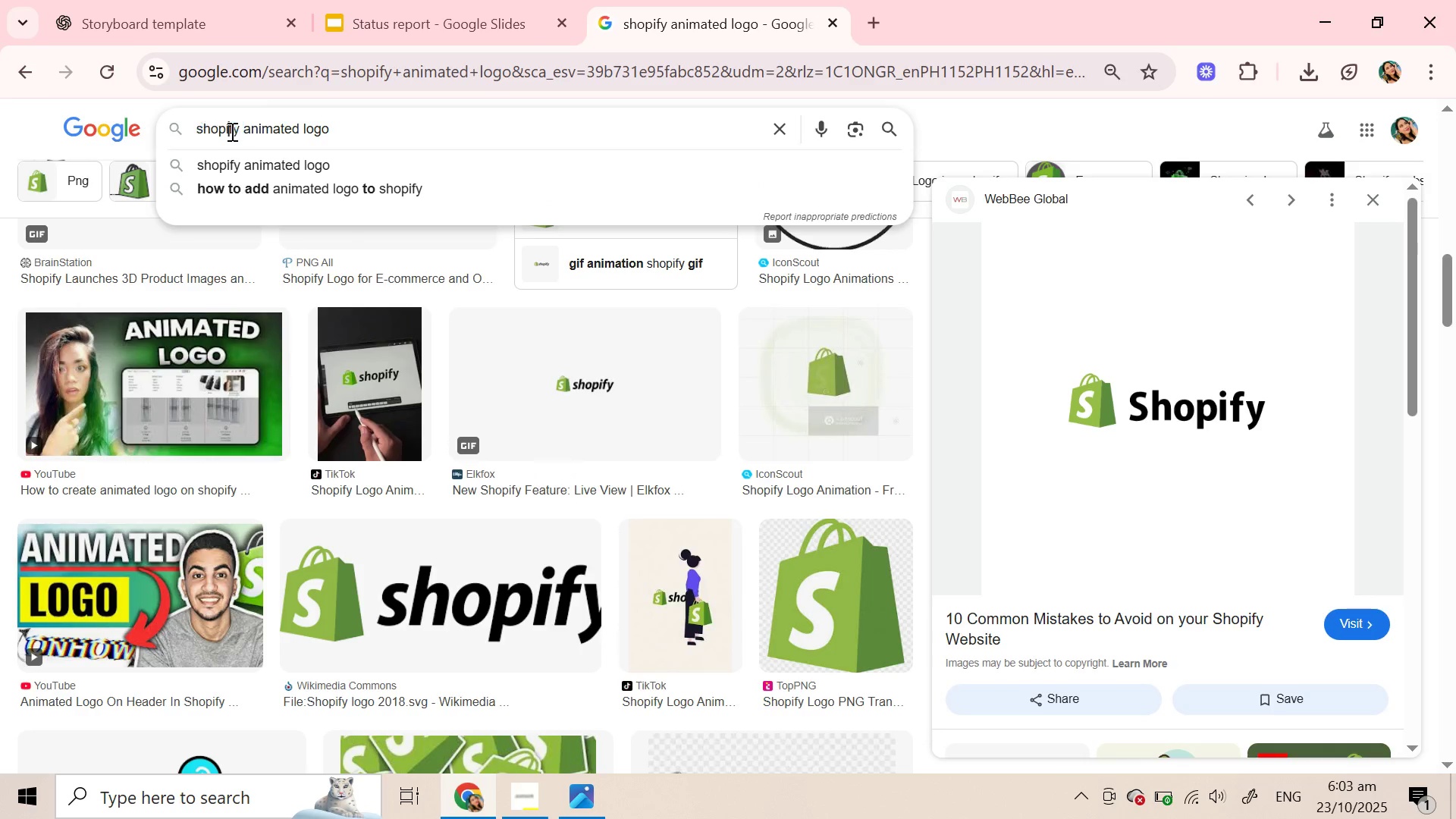 
double_click([231, 131])
 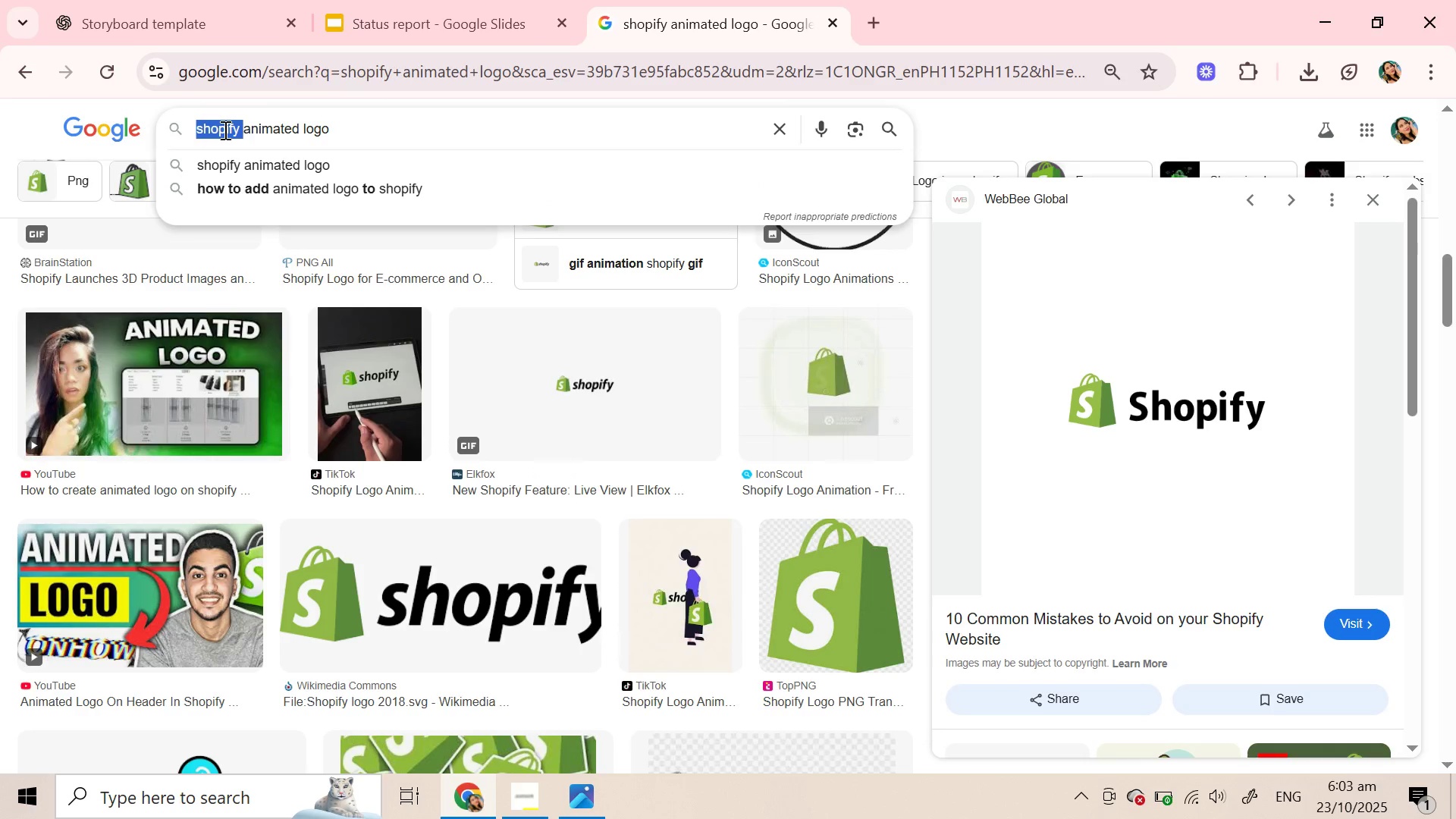 
type(gaol )
 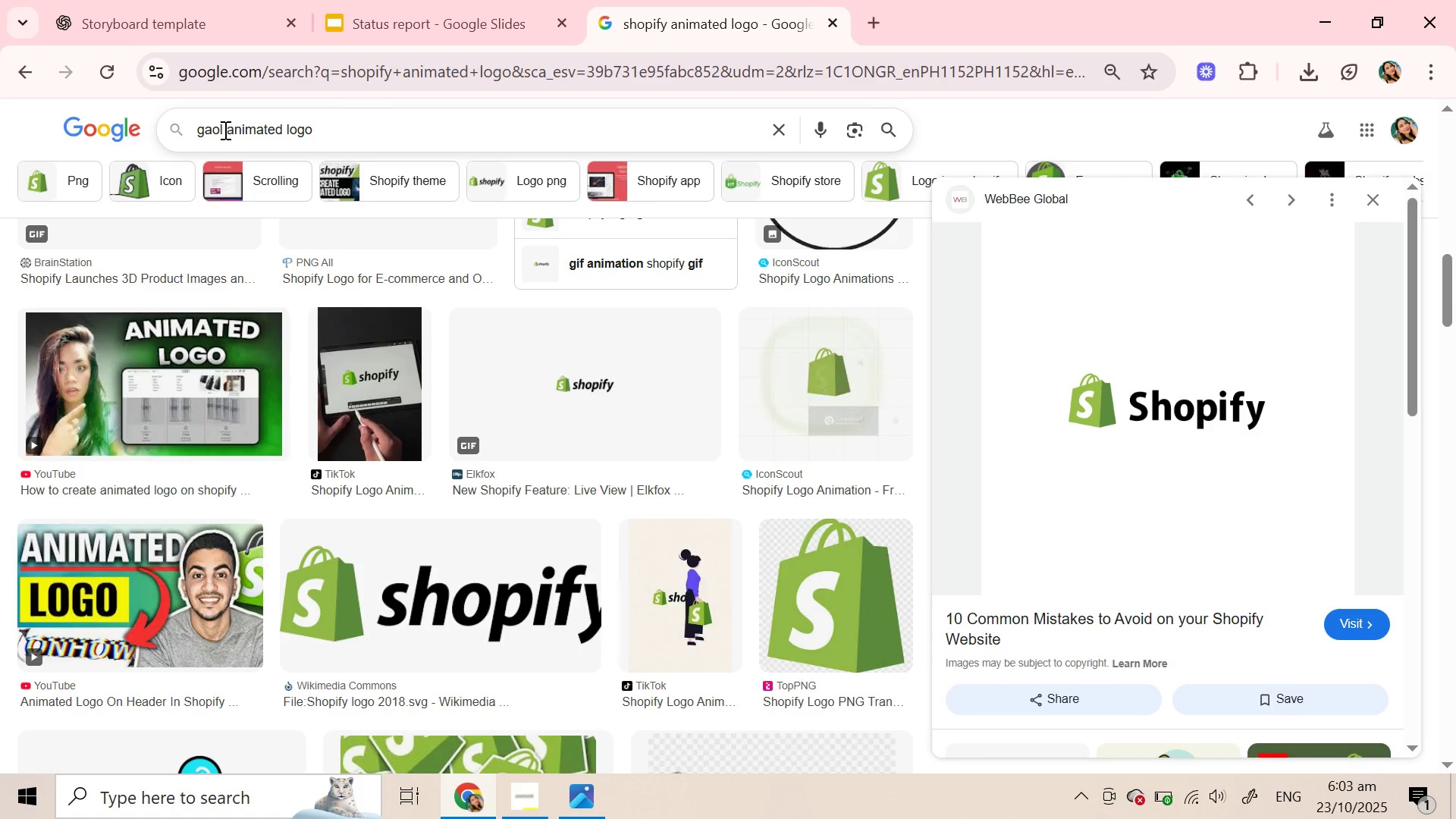 
key(Enter)
 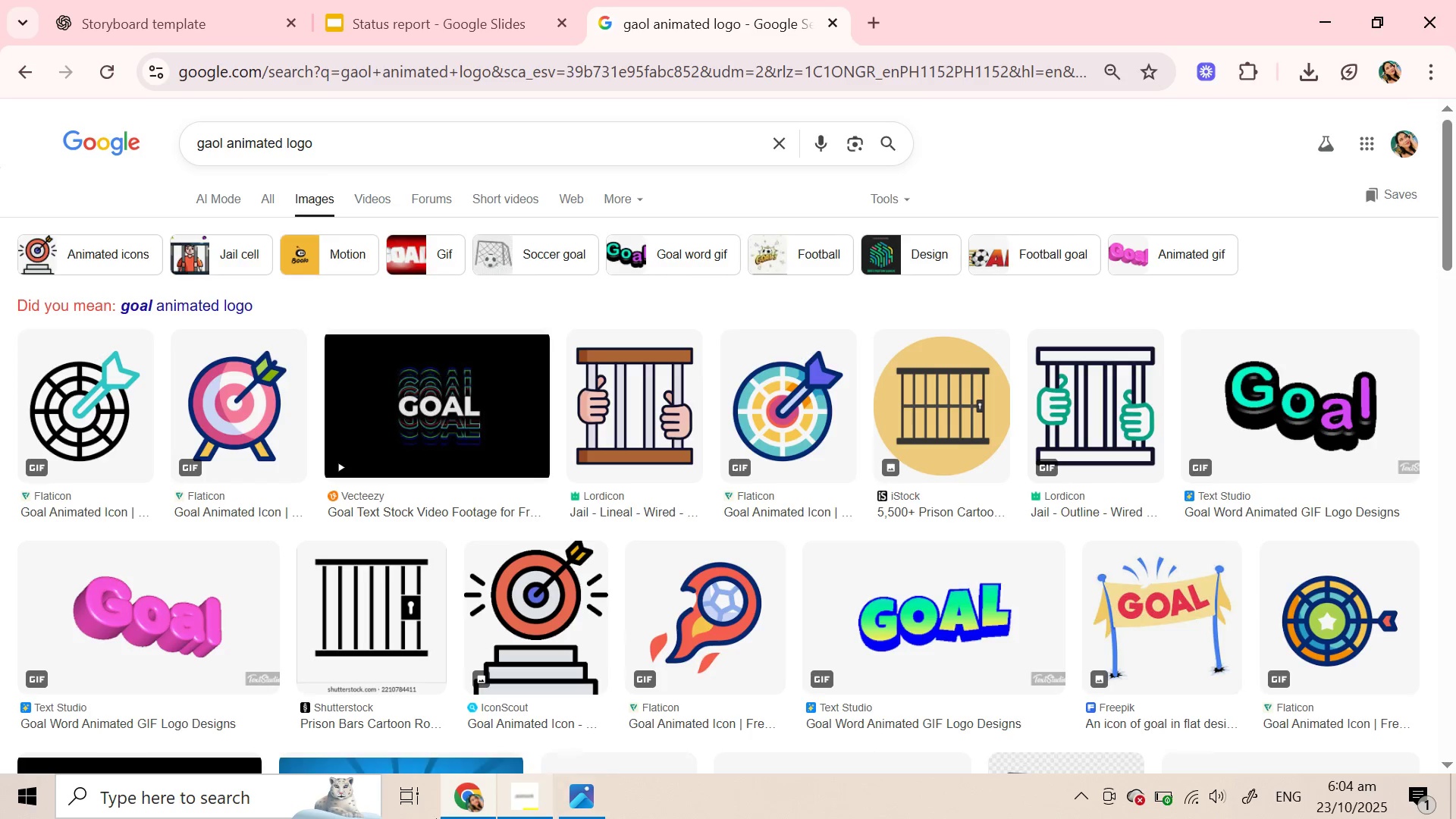 
wait(30.9)
 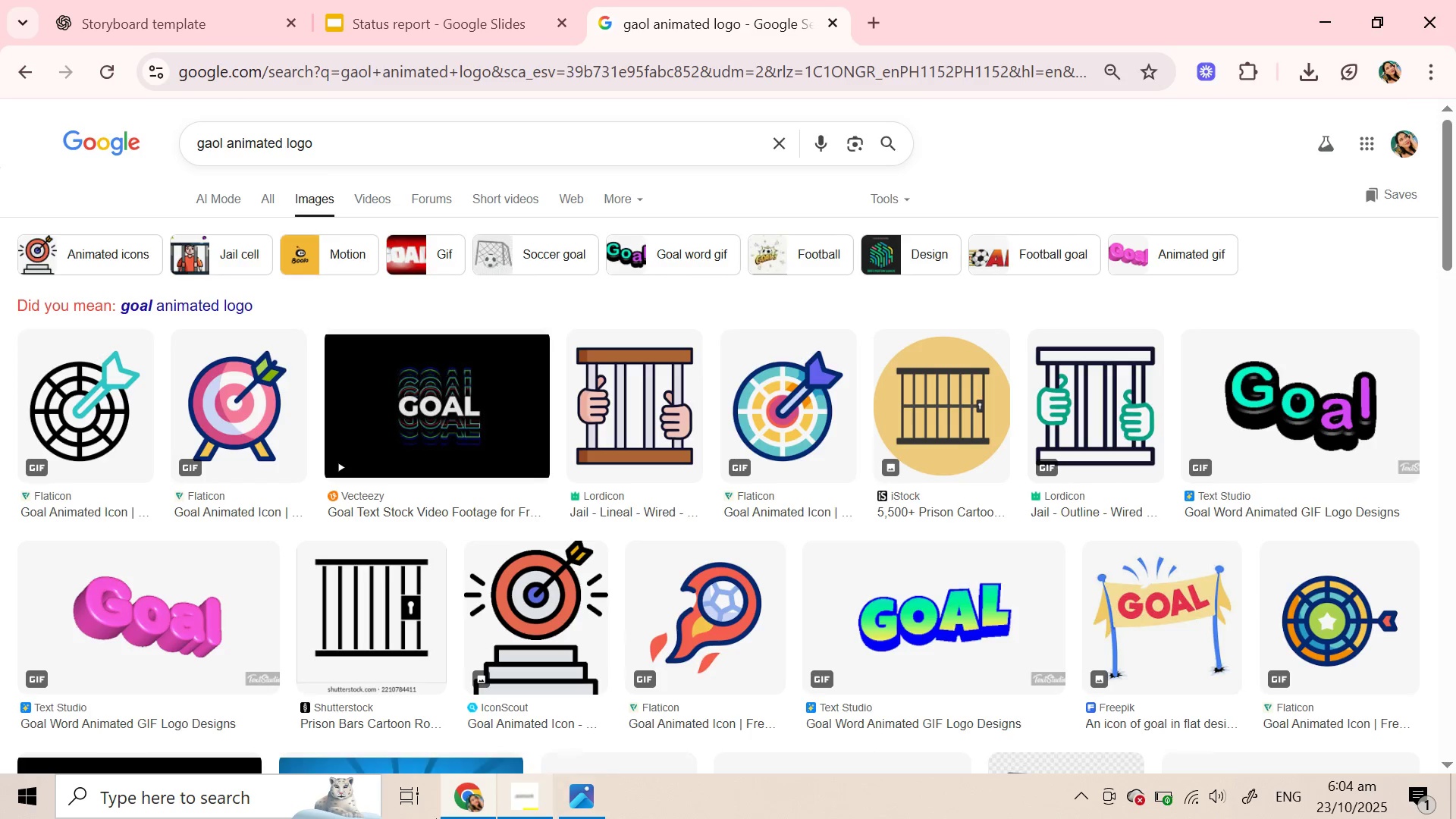 
scroll: coordinate [756, 459], scroll_direction: down, amount: 16.0
 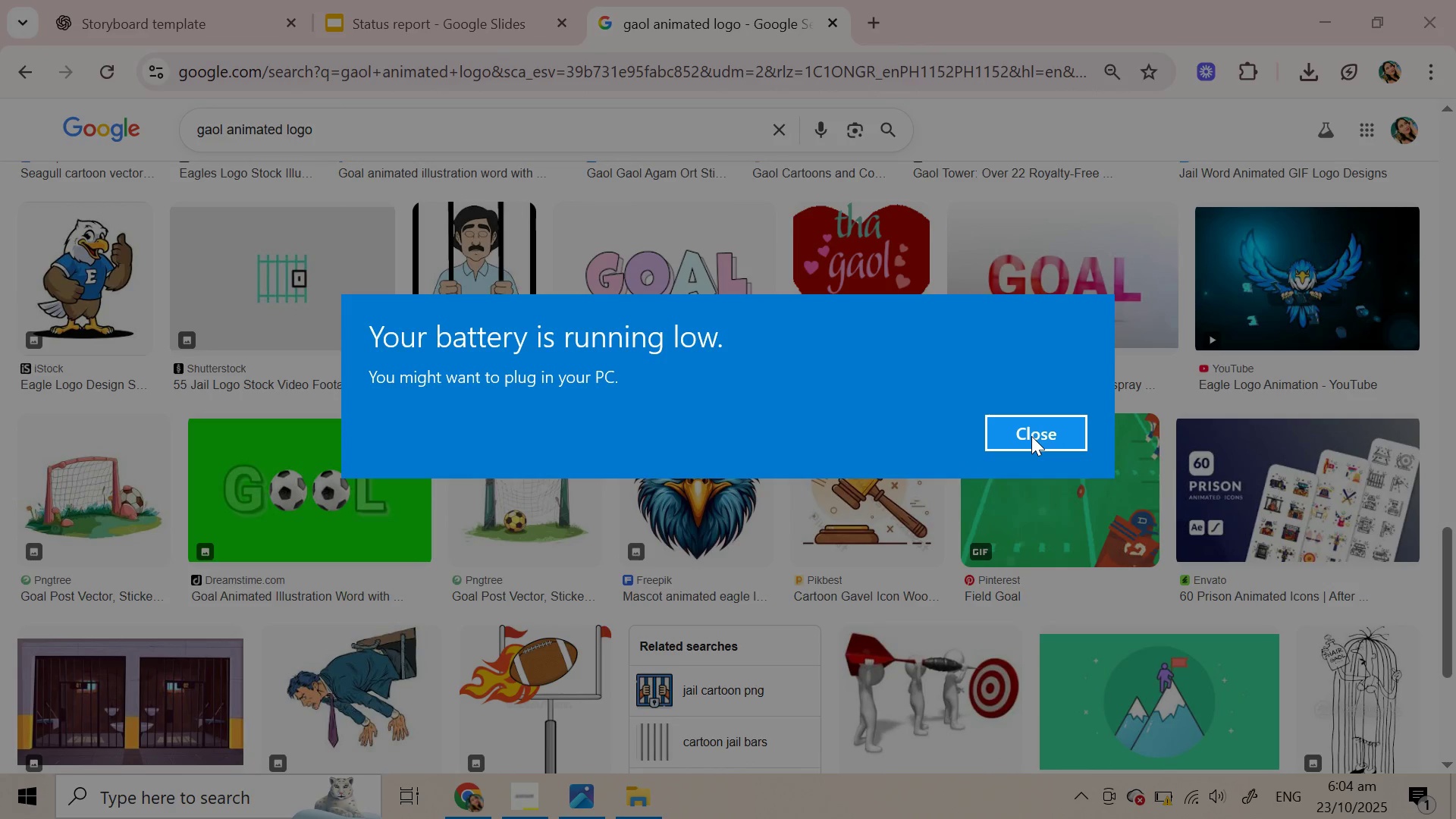 
wait(6.88)
 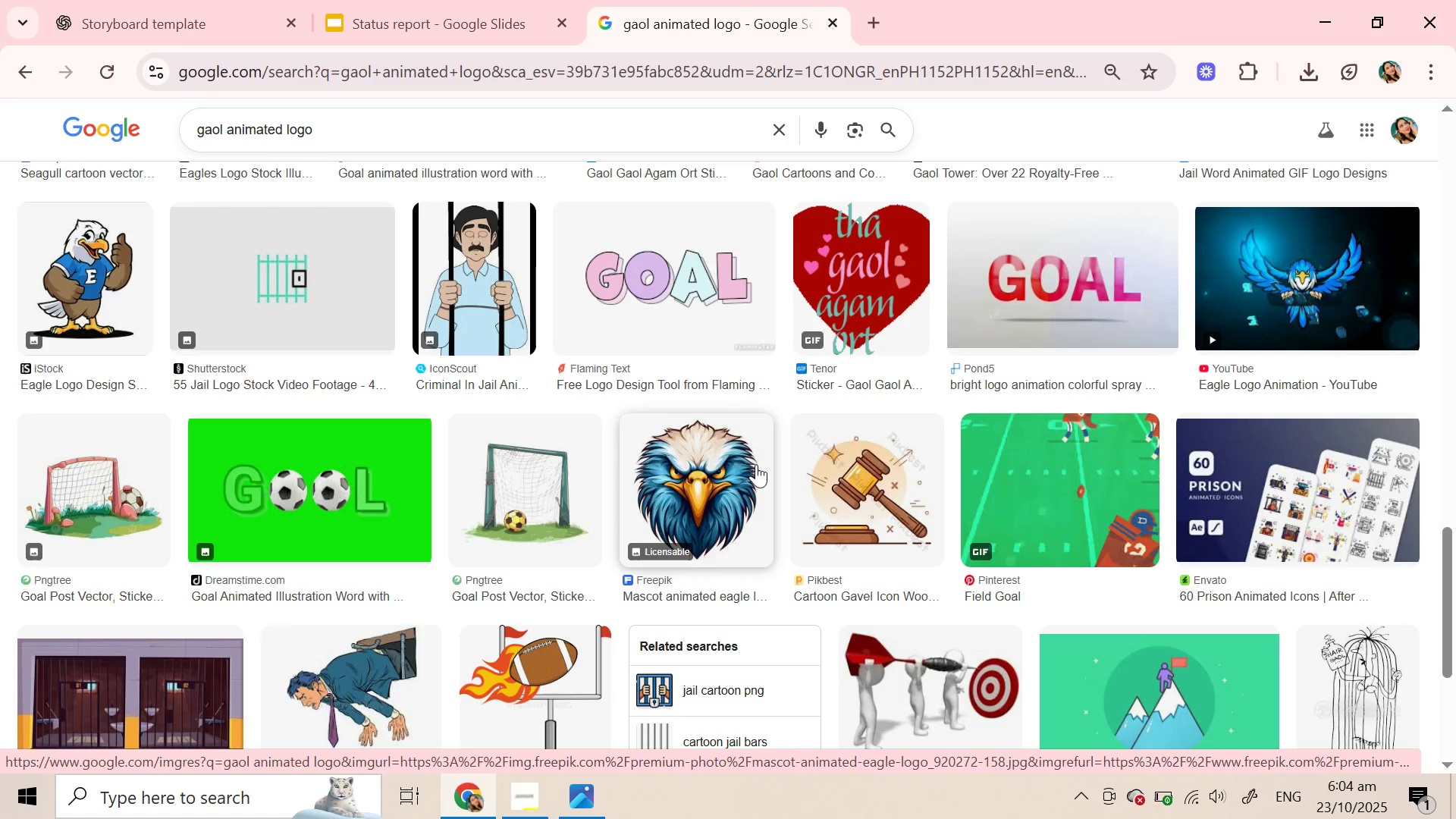 
left_click([1031, 436])
 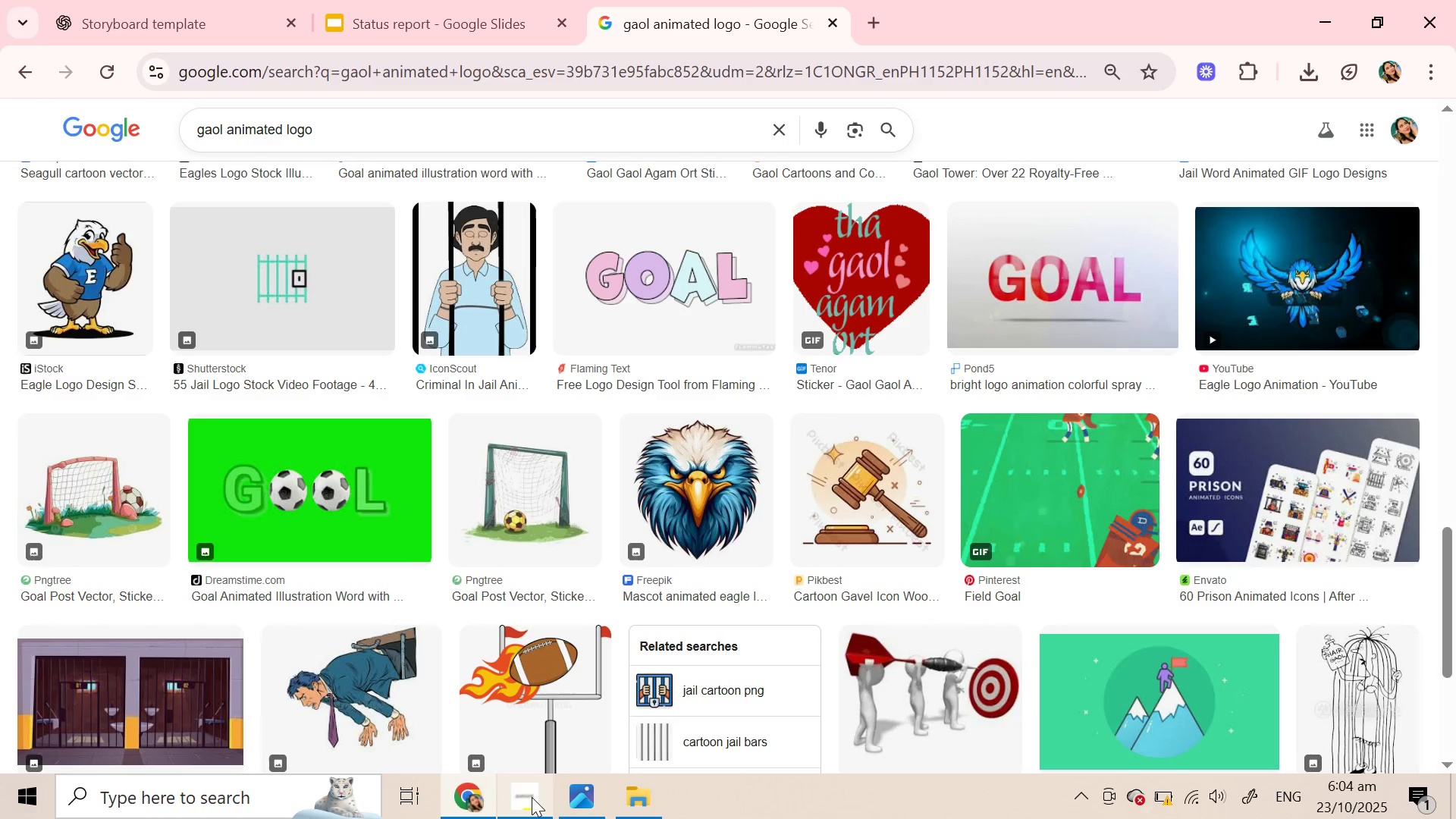 
left_click([532, 797])
 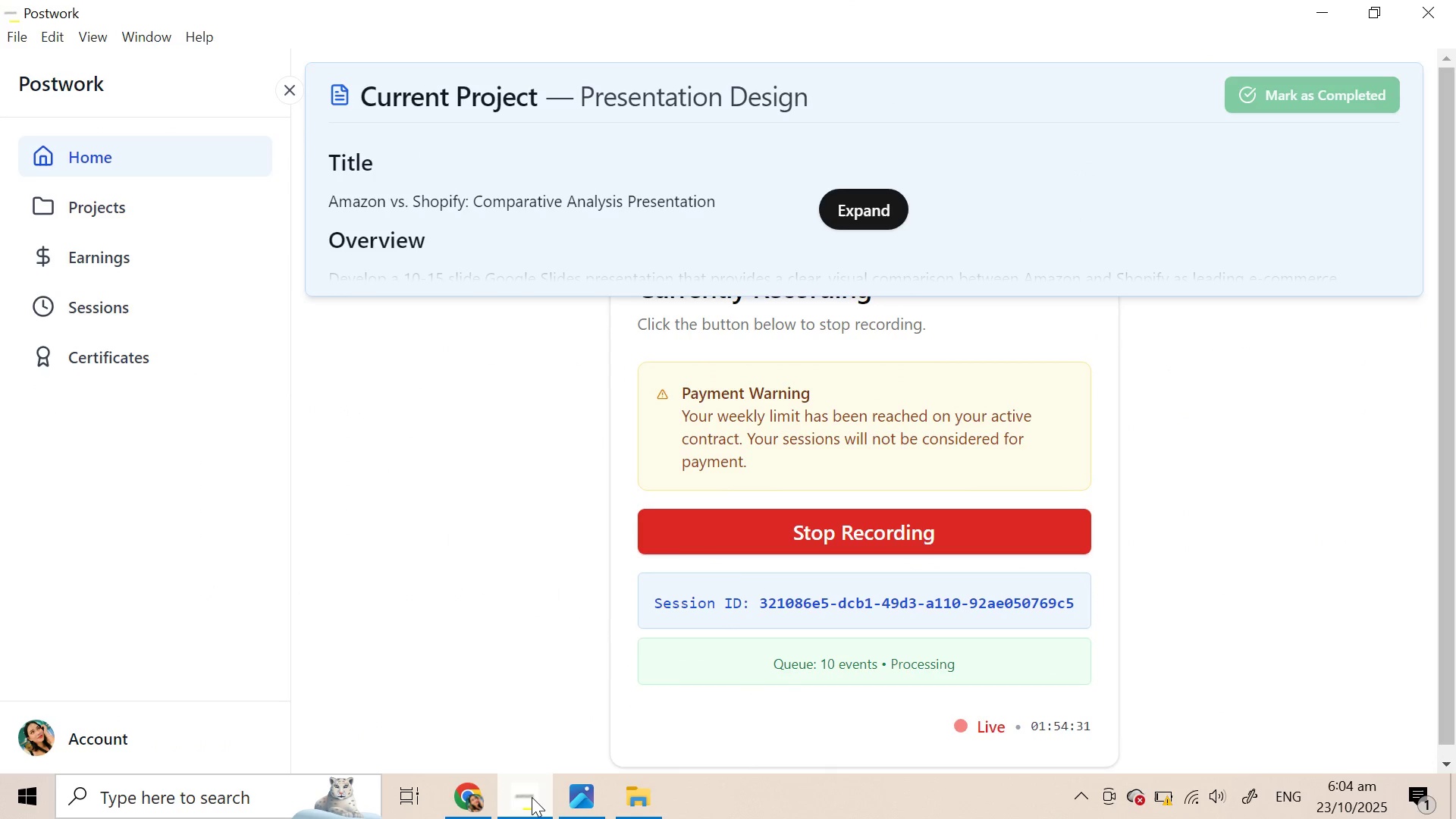 
left_click([532, 797])
 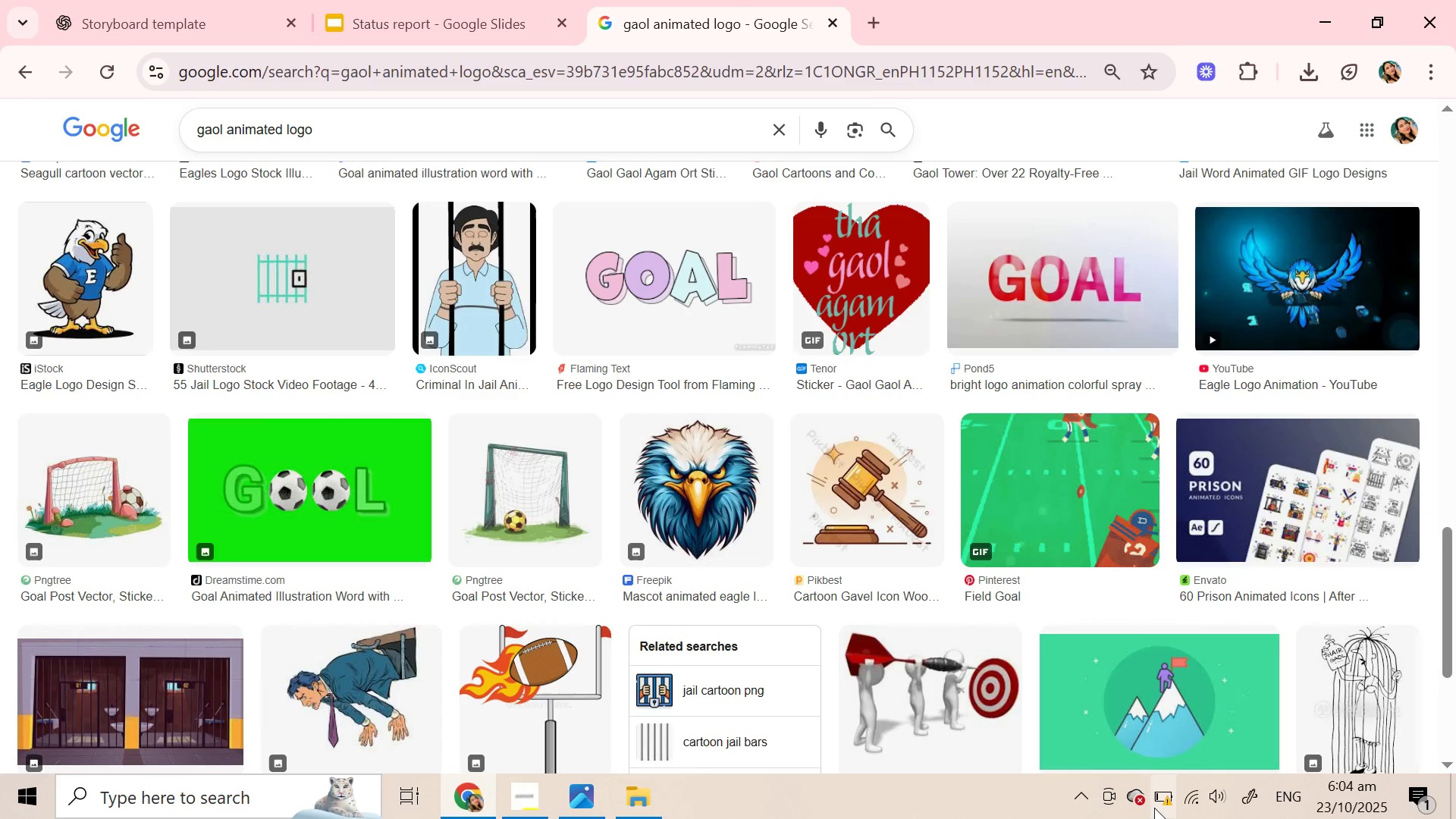 
left_click([1159, 808])
 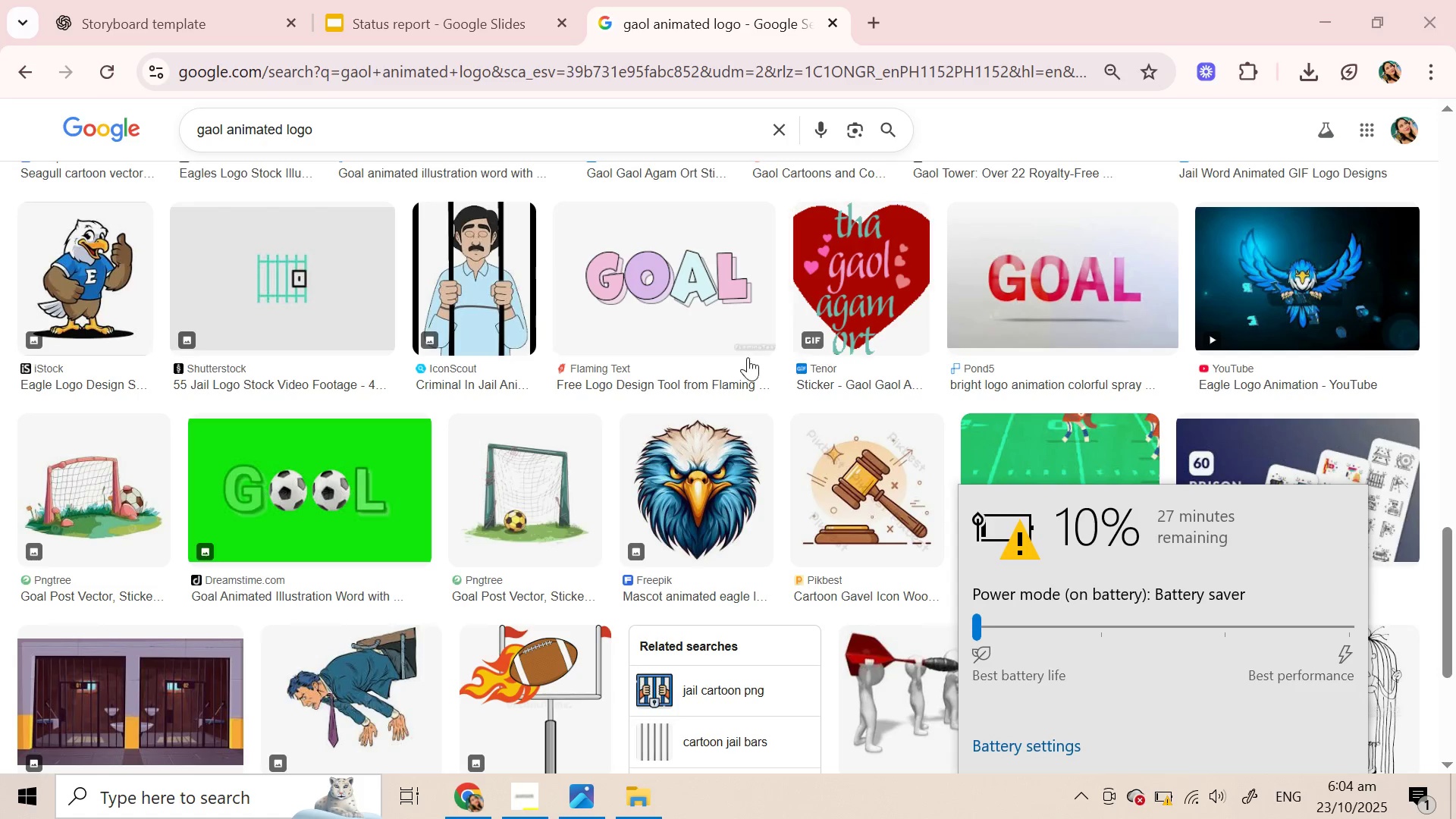 
left_click([746, 392])
 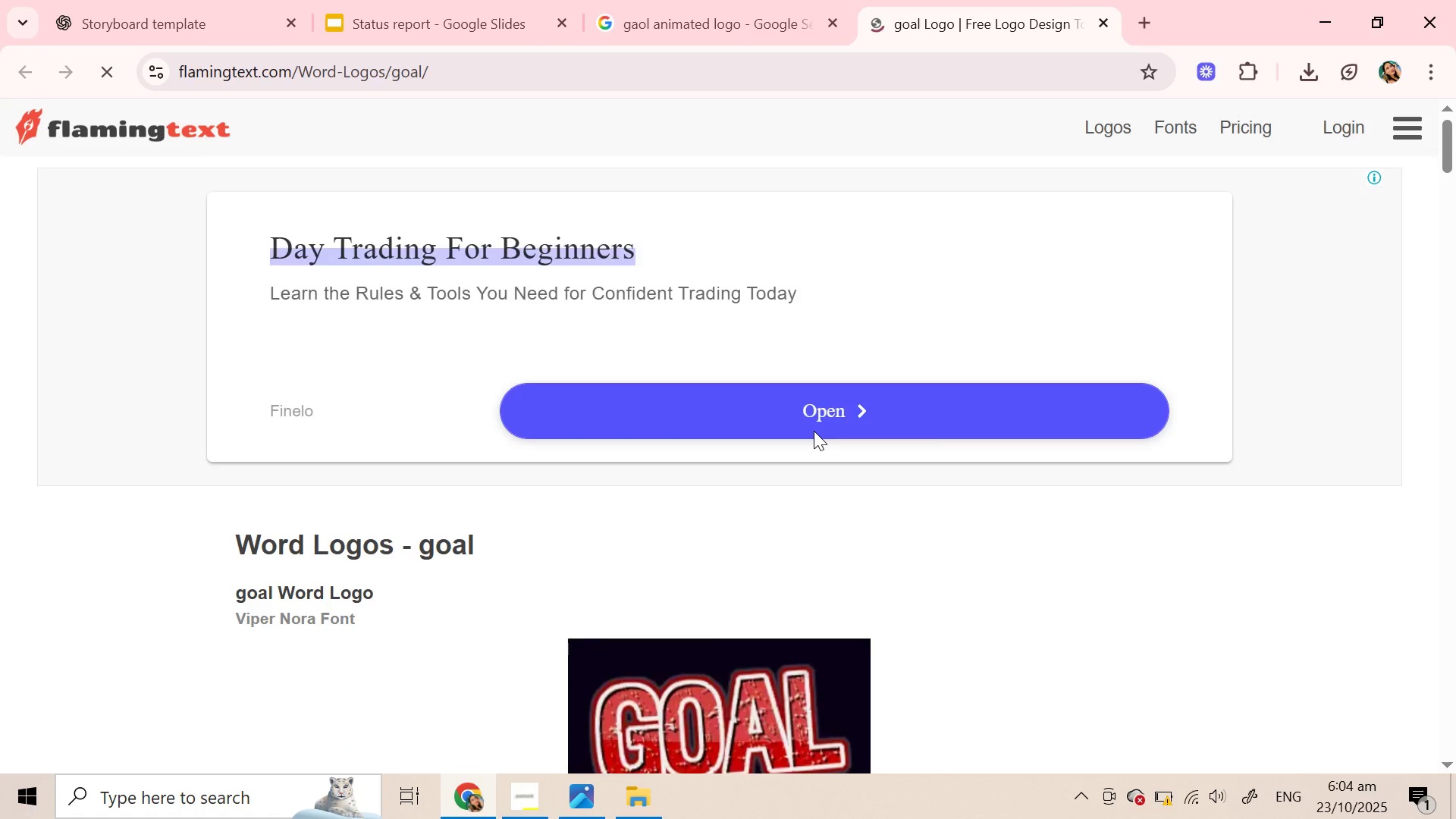 
left_click([735, 0])
 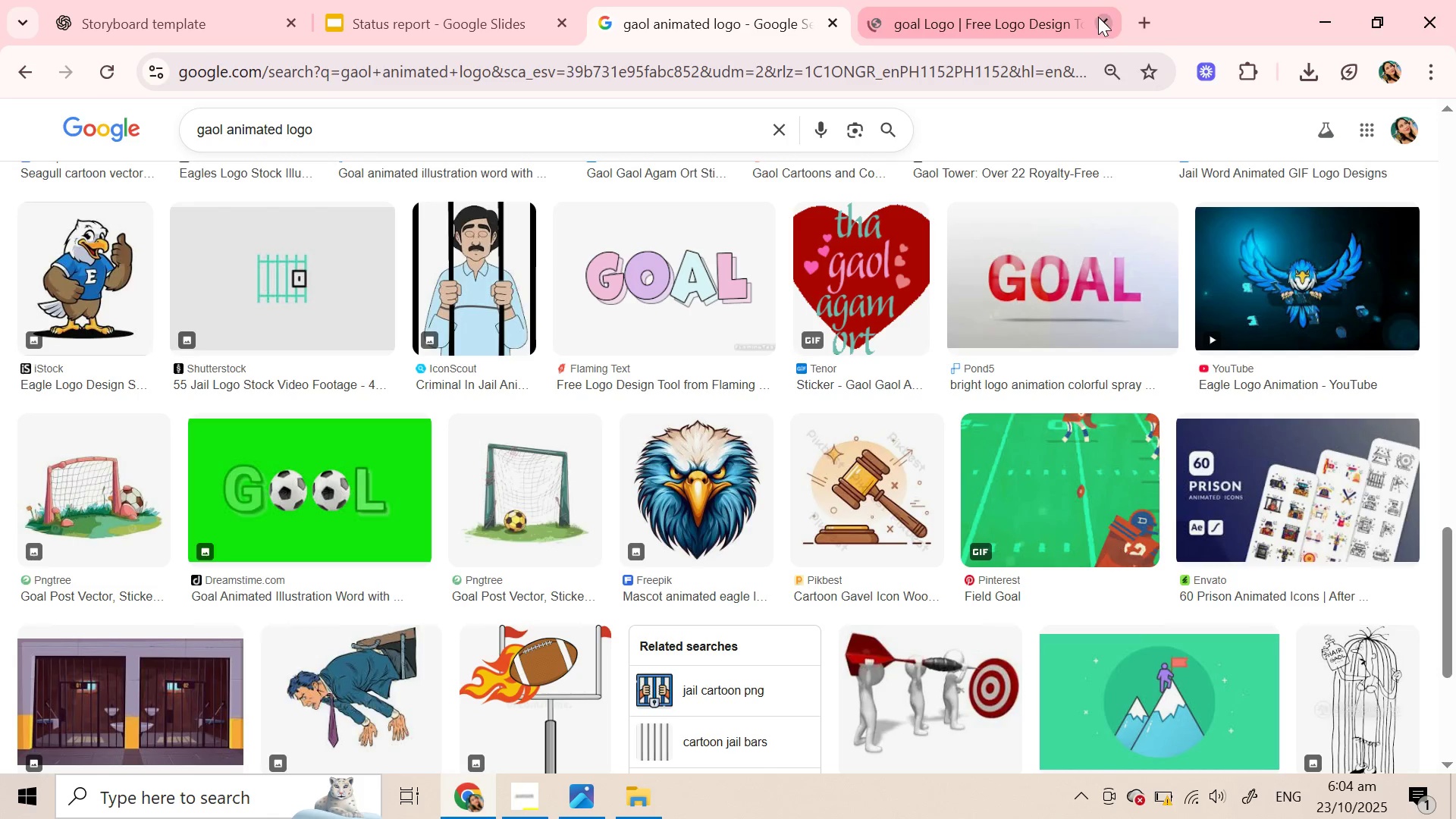 
left_click([1099, 17])
 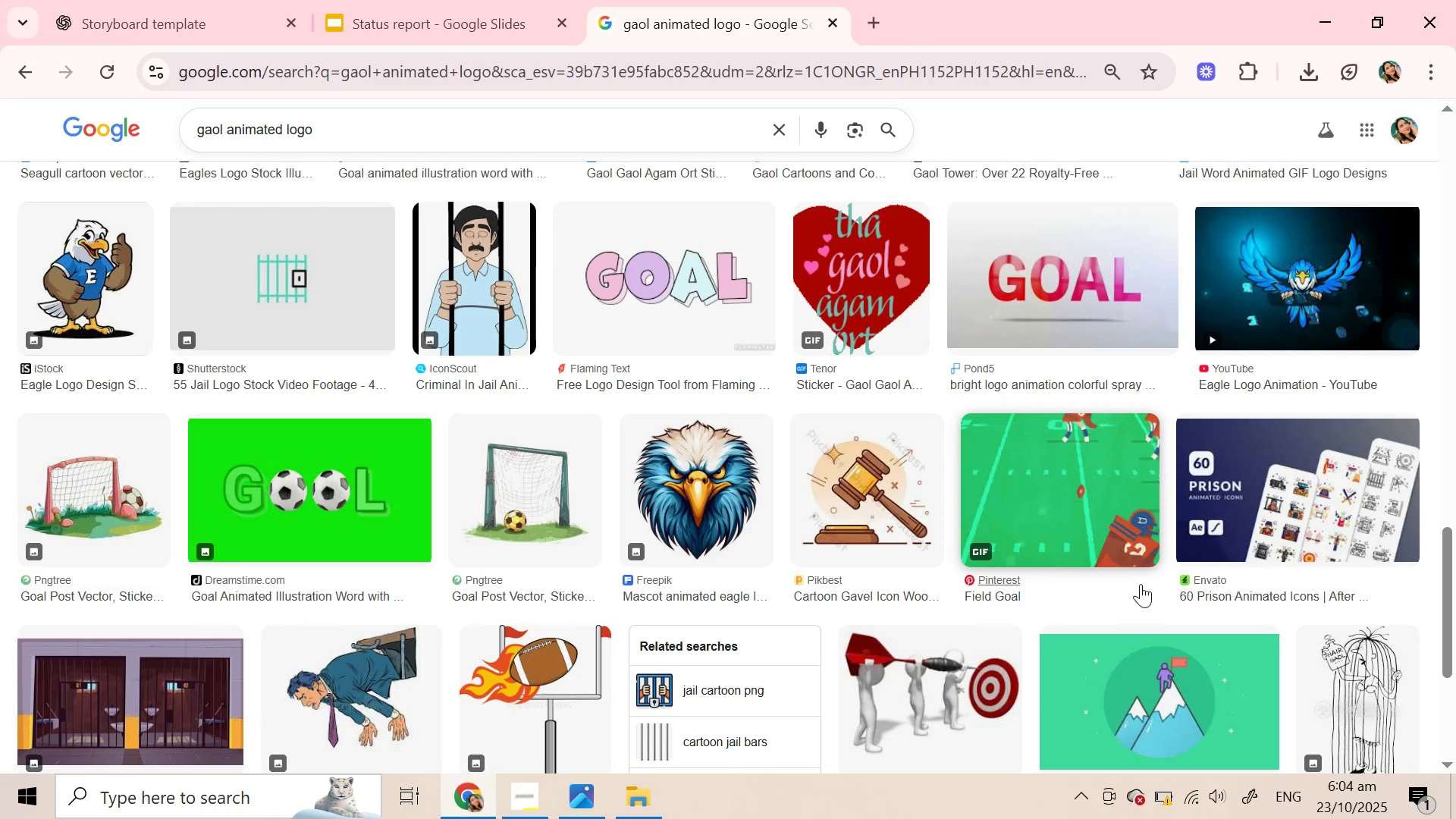 
scroll: coordinate [1141, 584], scroll_direction: down, amount: 4.0
 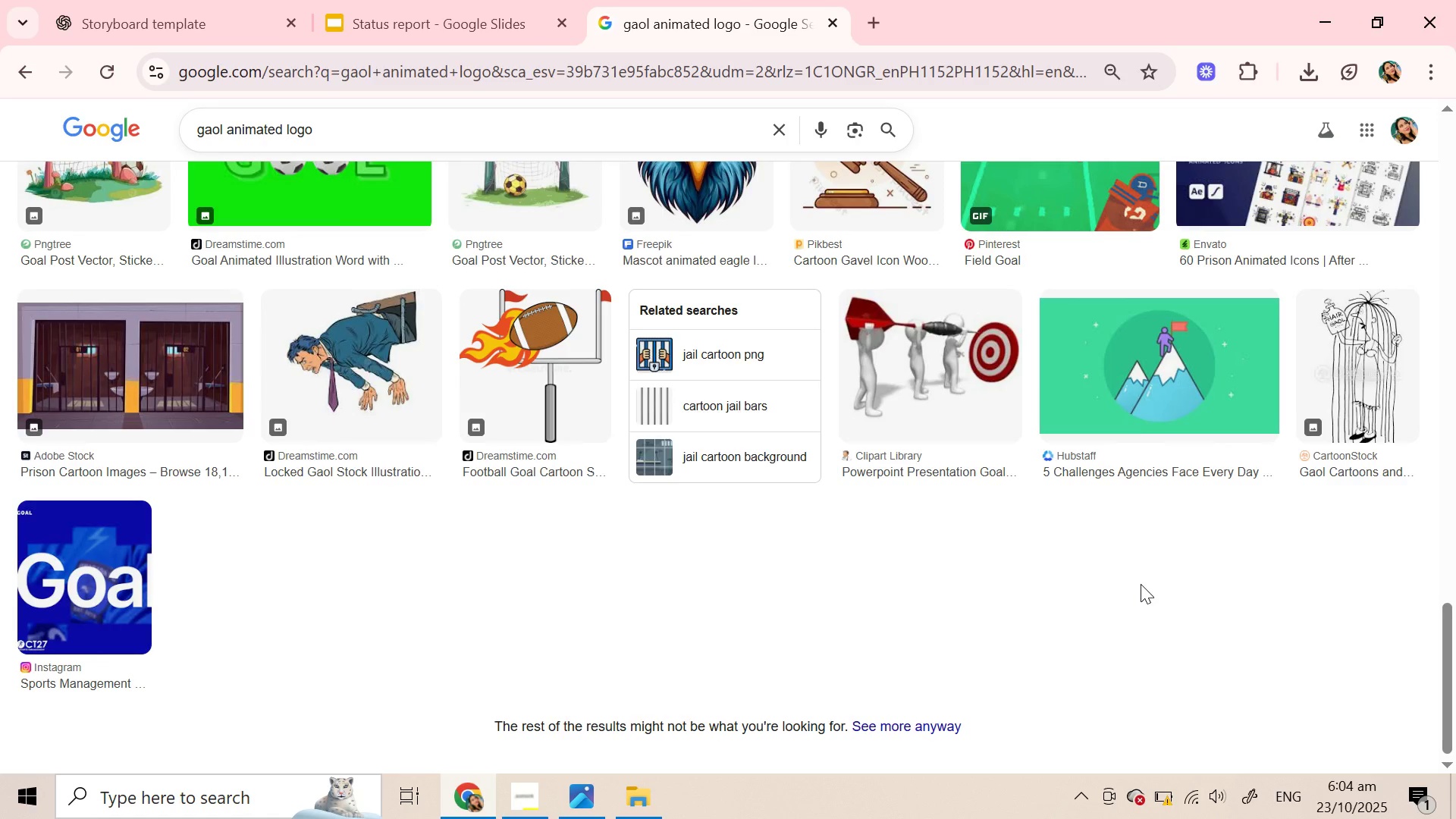 
scroll: coordinate [1140, 583], scroll_direction: up, amount: 4.0
 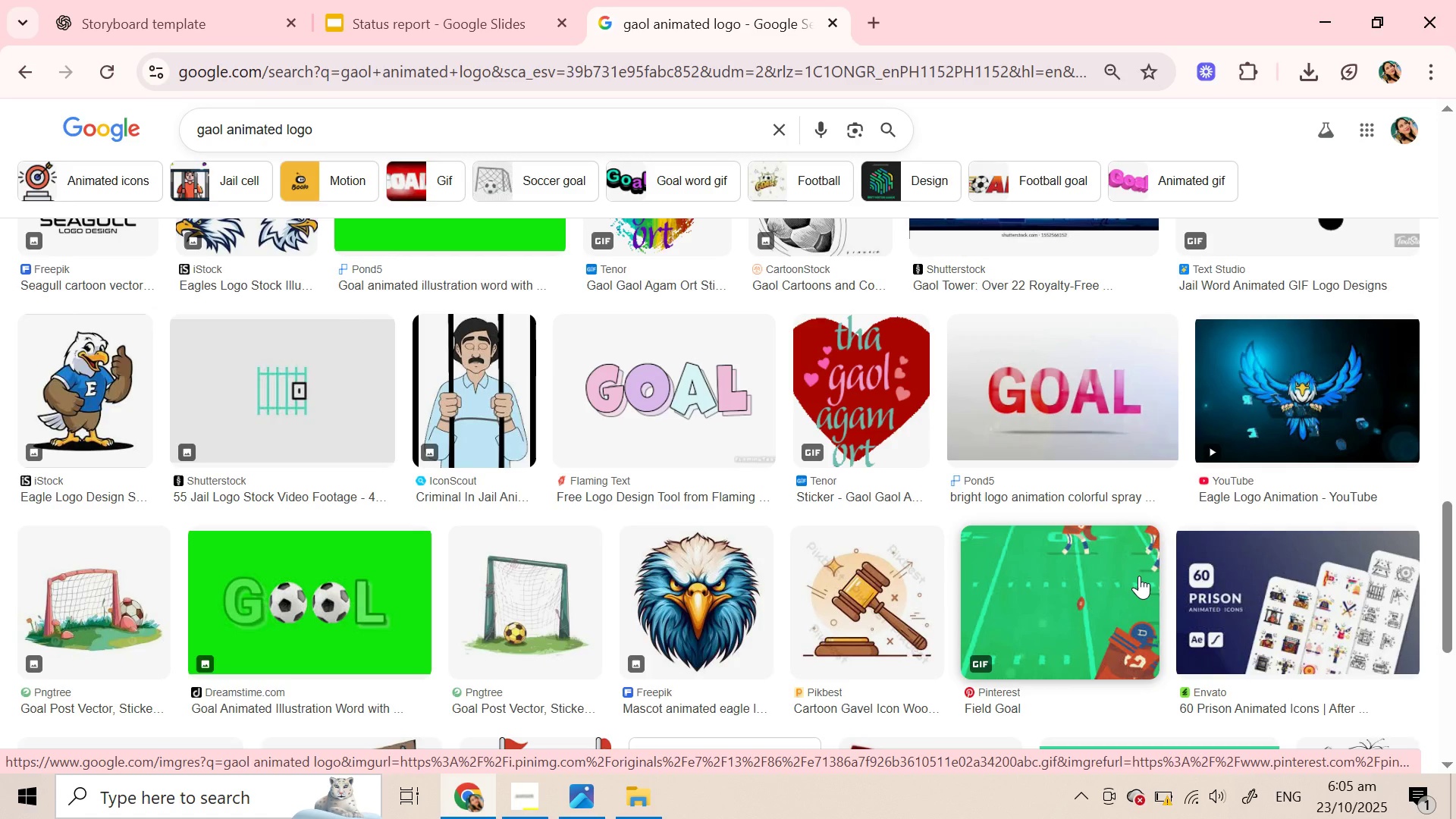 
wait(12.59)
 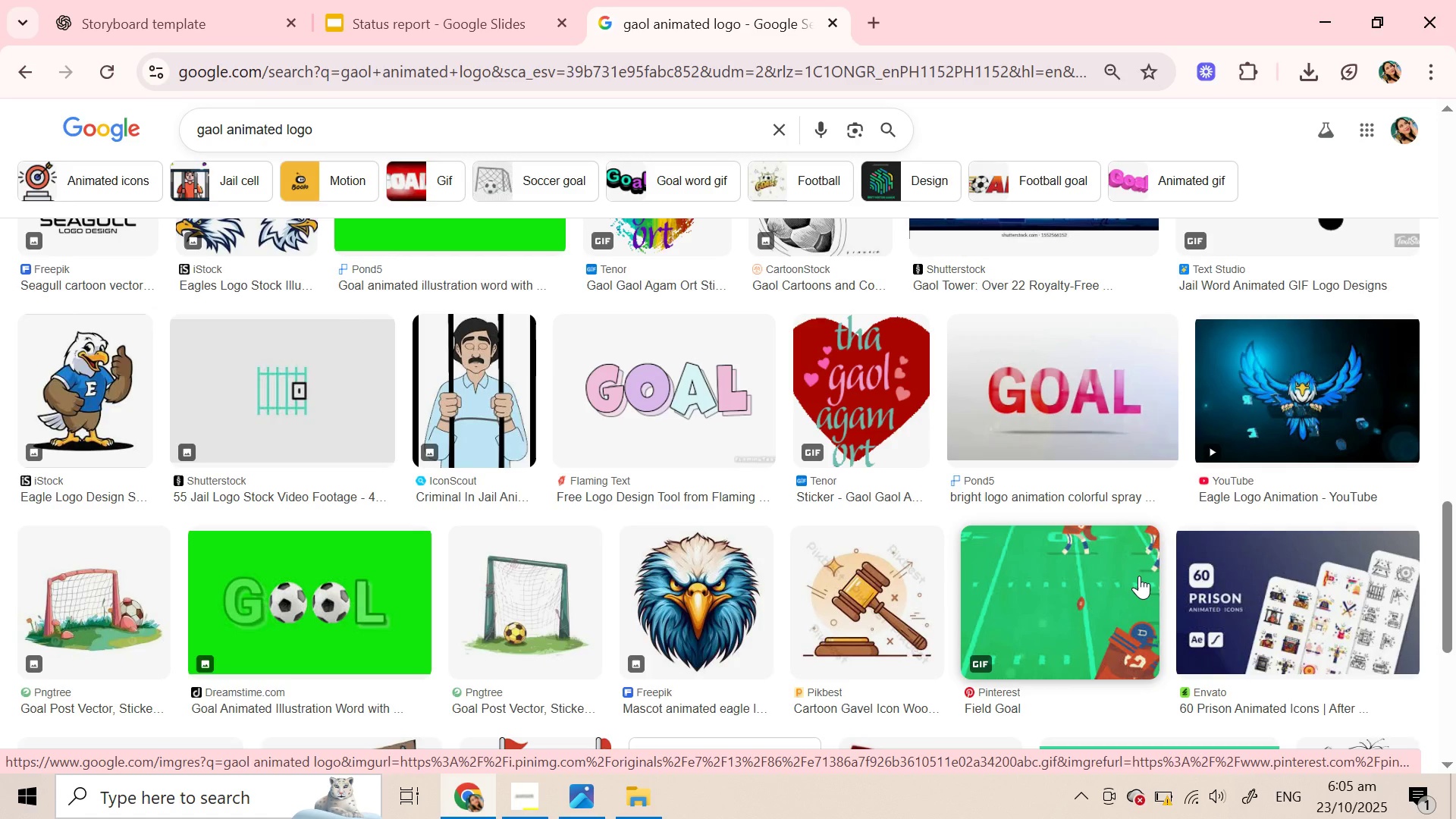 
scroll: coordinate [792, 591], scroll_direction: down, amount: 3.0
 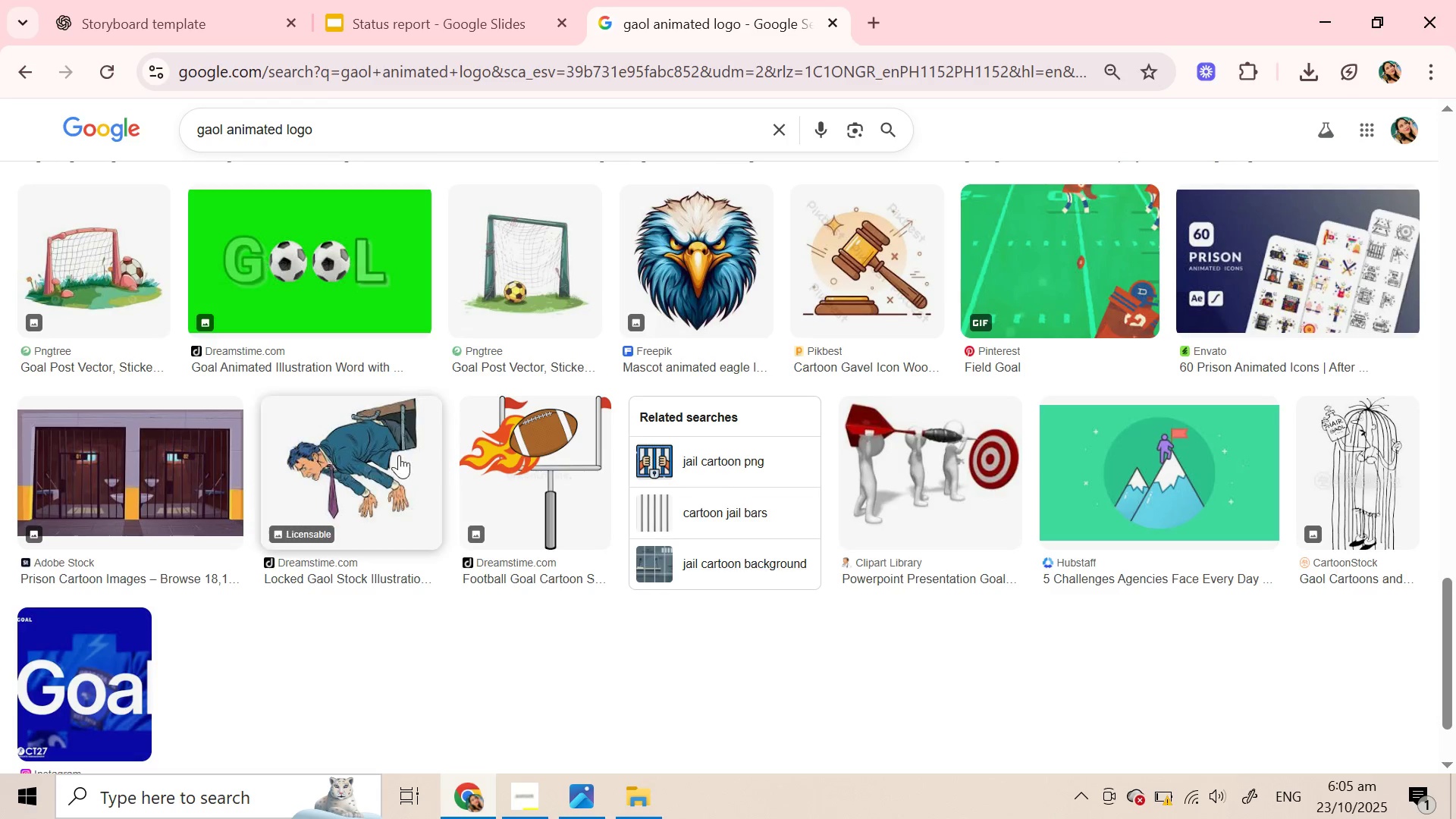 
wait(9.4)
 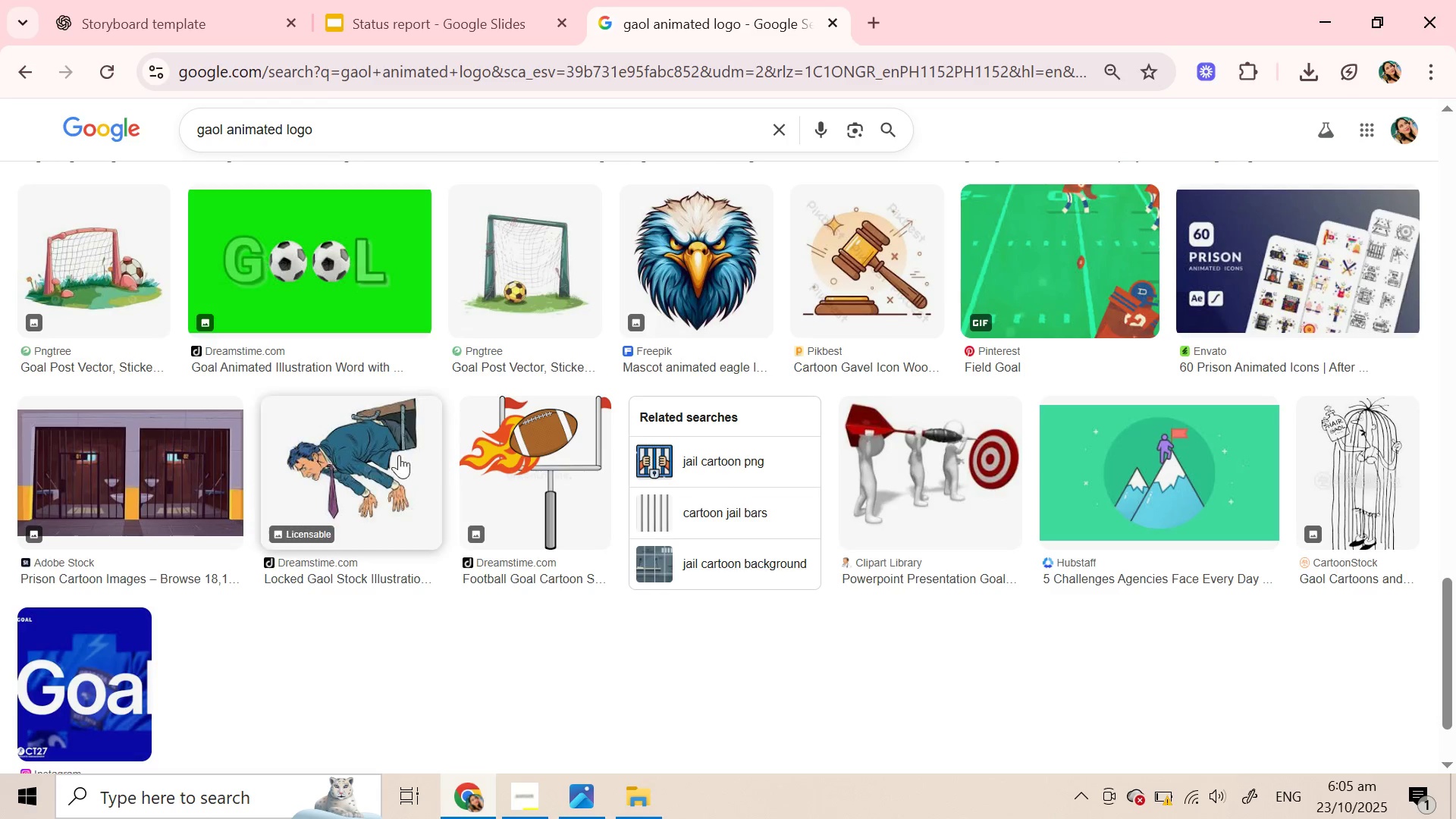 
left_click([367, 457])
 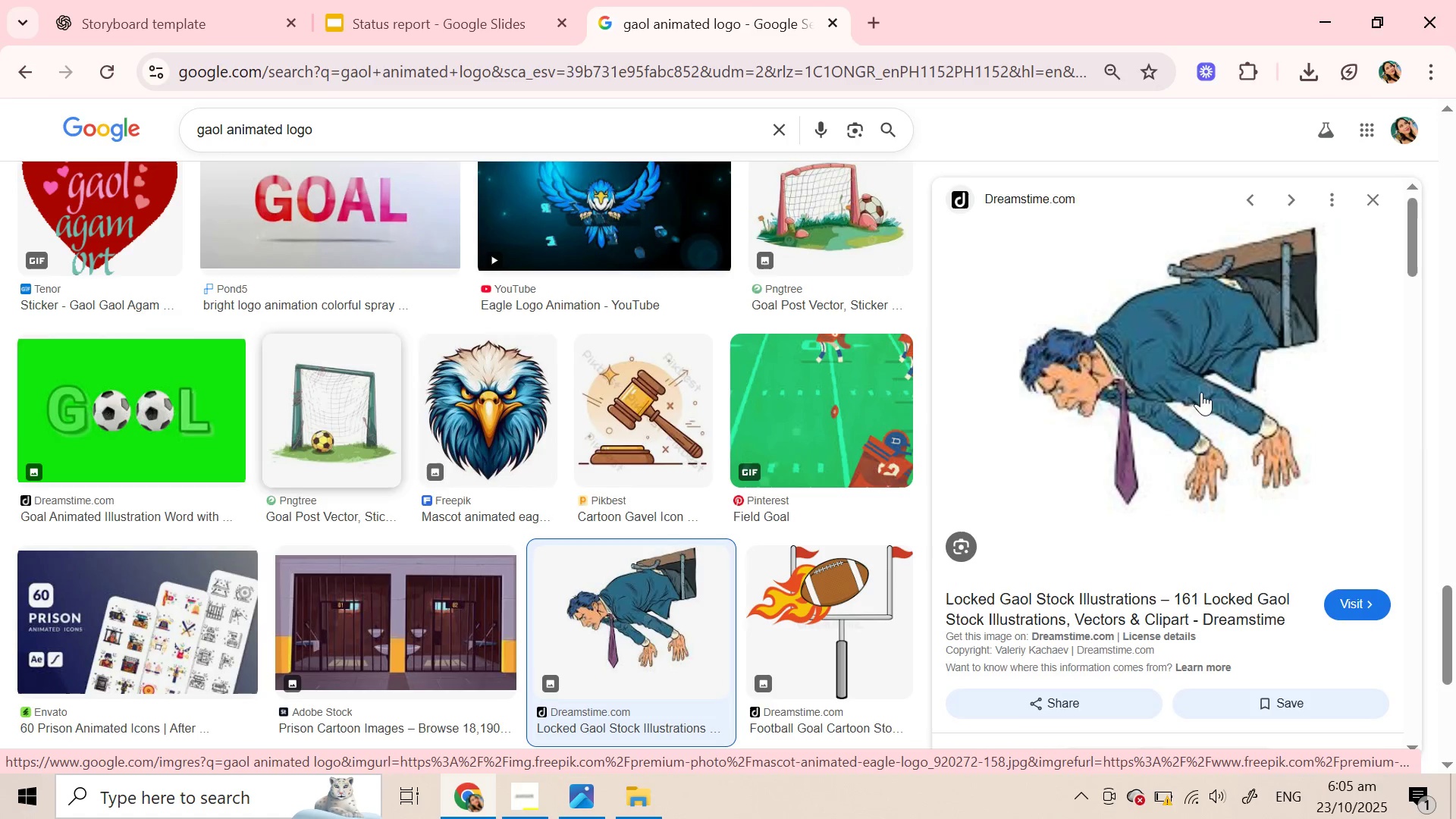 
scroll: coordinate [559, 607], scroll_direction: down, amount: 10.0
 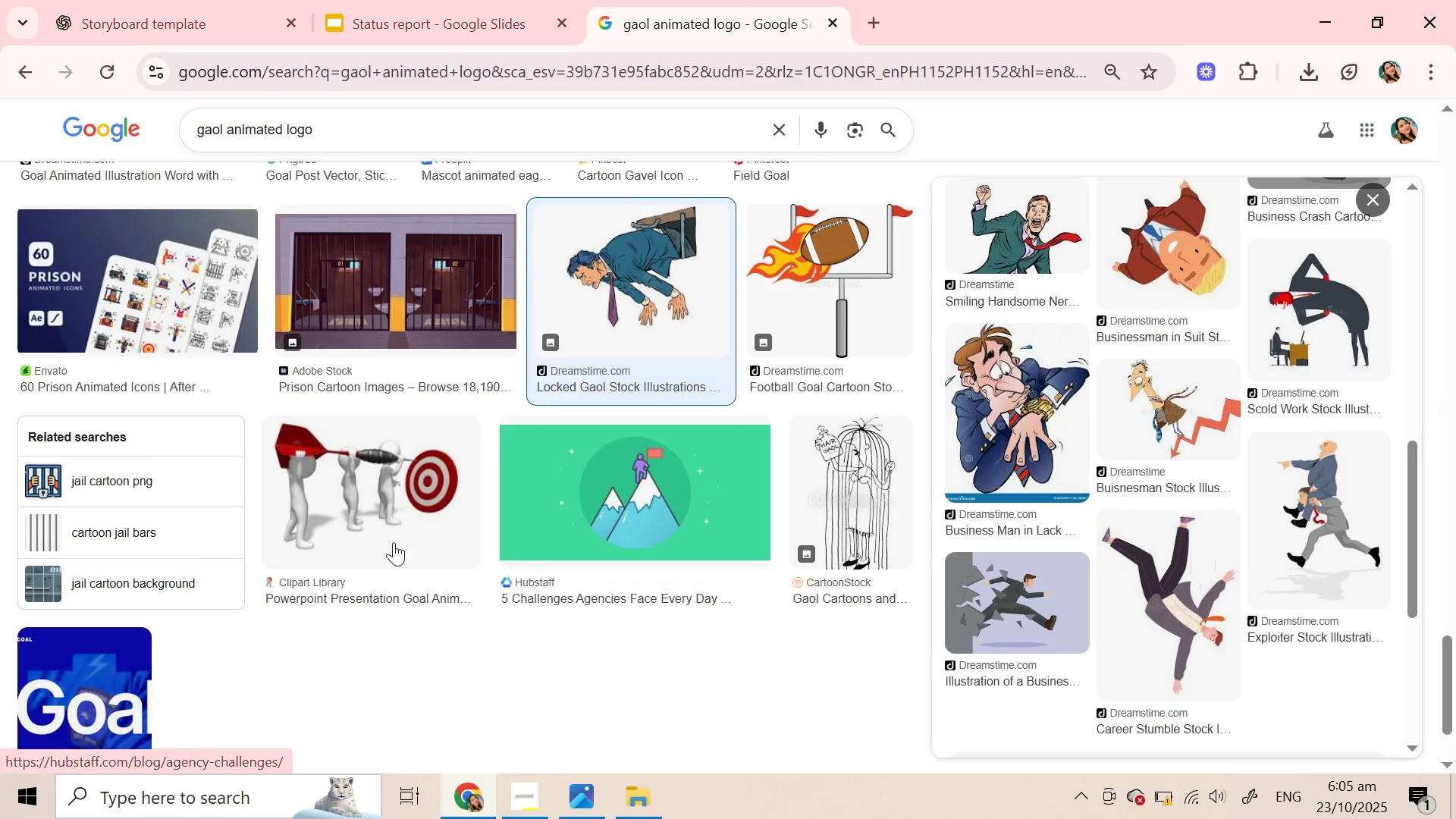 
left_click([375, 524])
 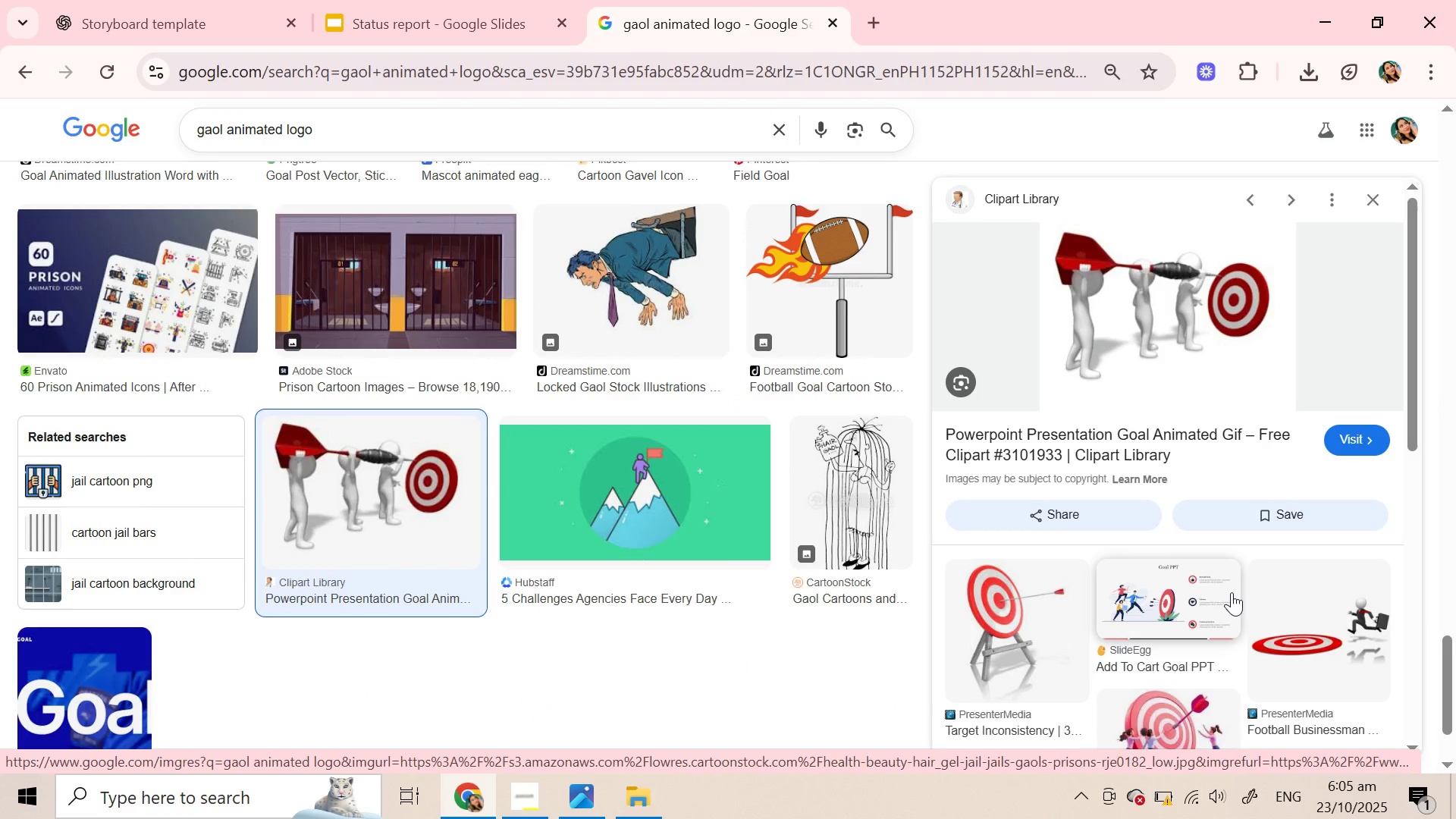 
scroll: coordinate [1232, 592], scroll_direction: down, amount: 7.0
 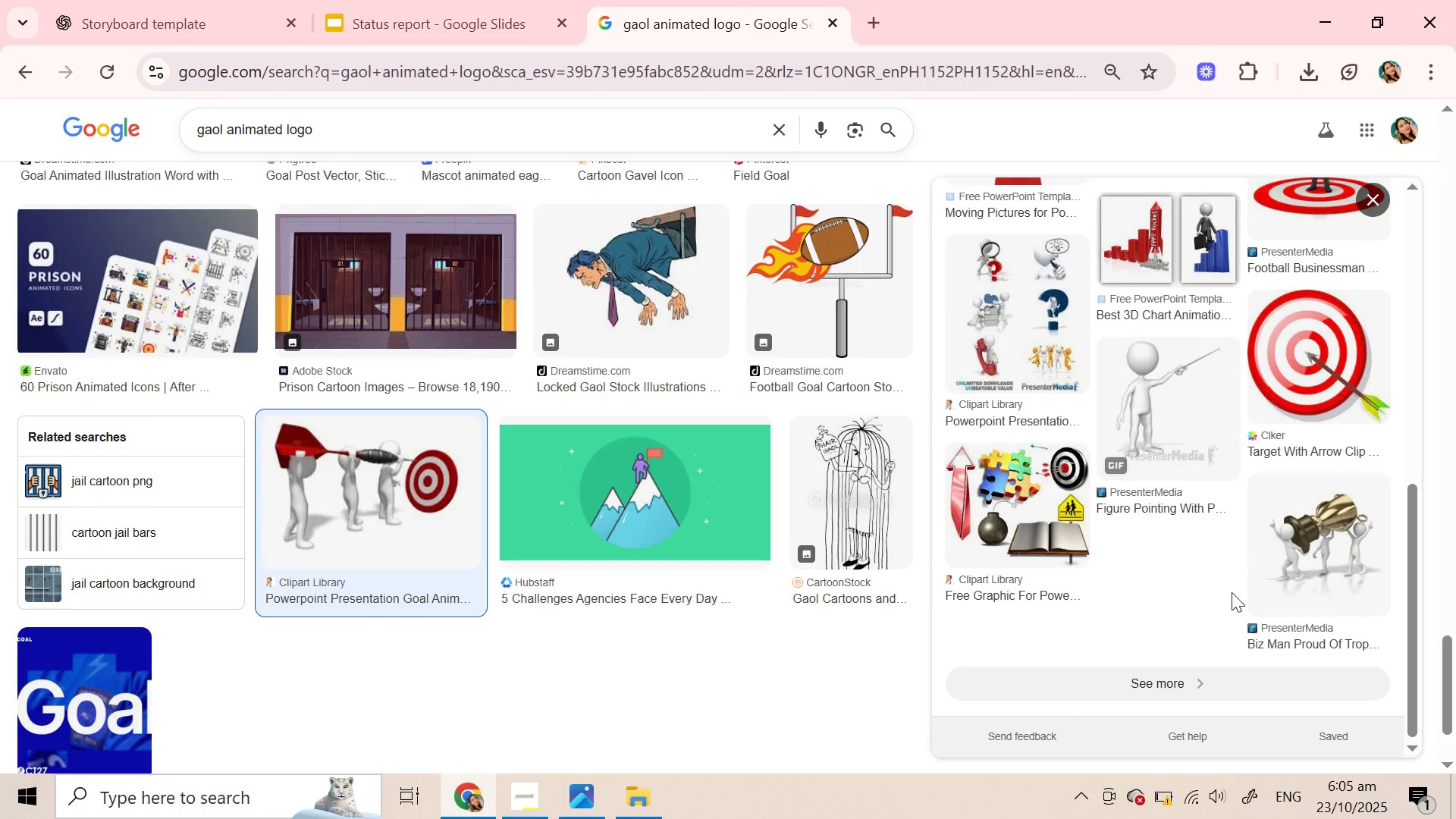 
scroll: coordinate [575, 592], scroll_direction: up, amount: 15.0
 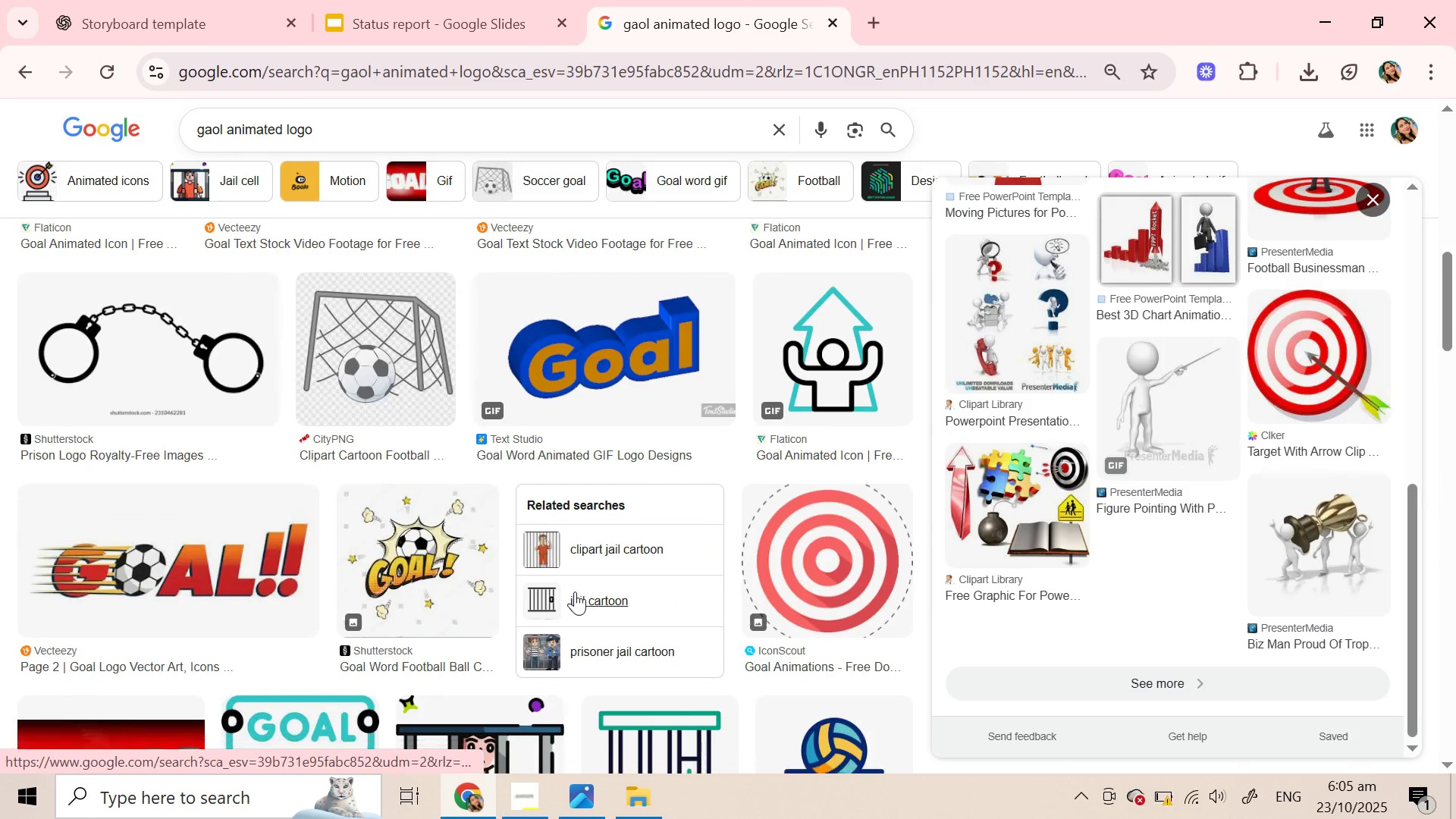 
scroll: coordinate [575, 592], scroll_direction: down, amount: 1.0
 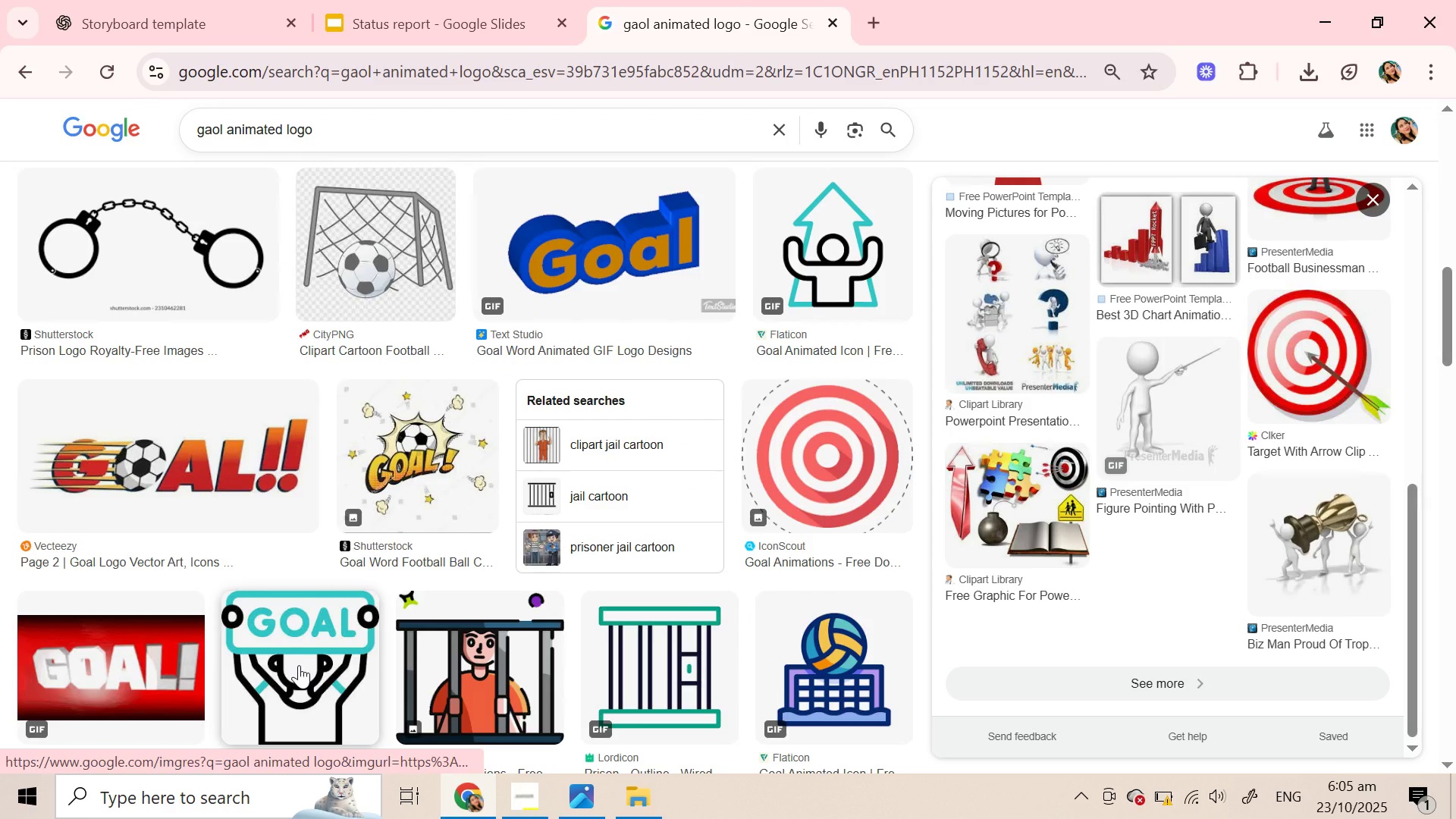 
left_click([299, 665])
 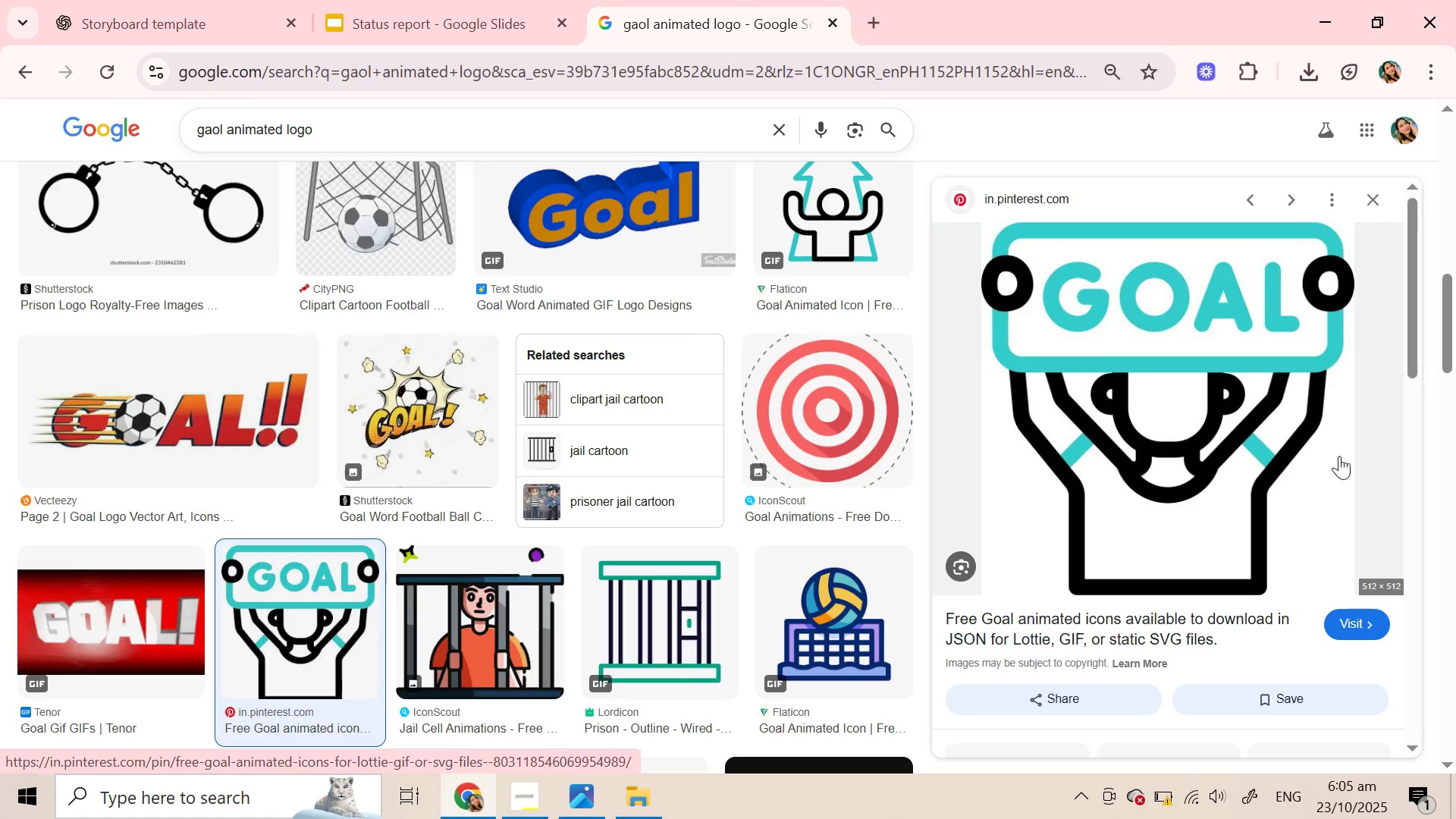 
scroll: coordinate [1311, 476], scroll_direction: down, amount: 6.0
 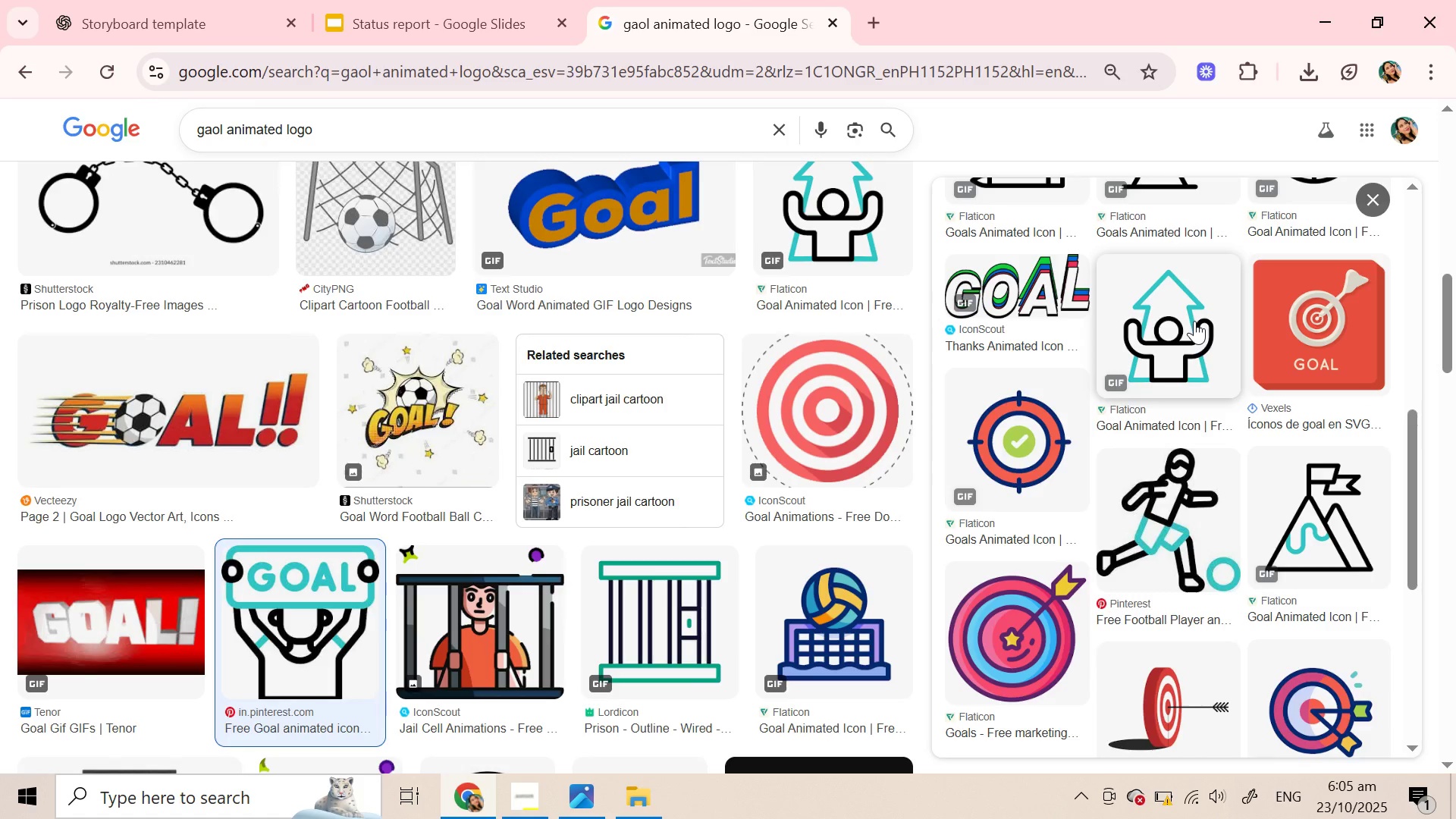 
wait(7.64)
 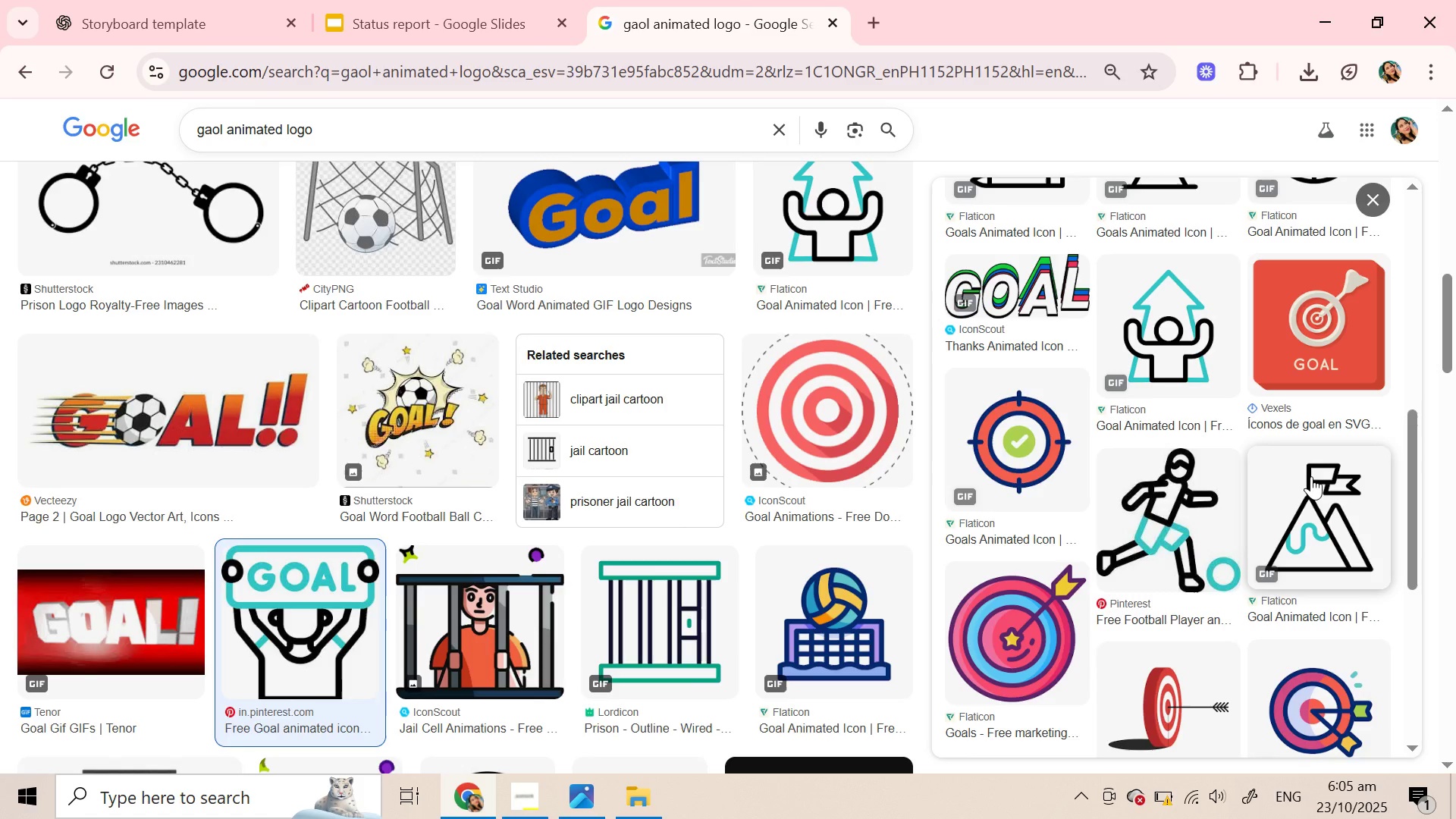 
scroll: coordinate [1191, 486], scroll_direction: down, amount: 2.0
 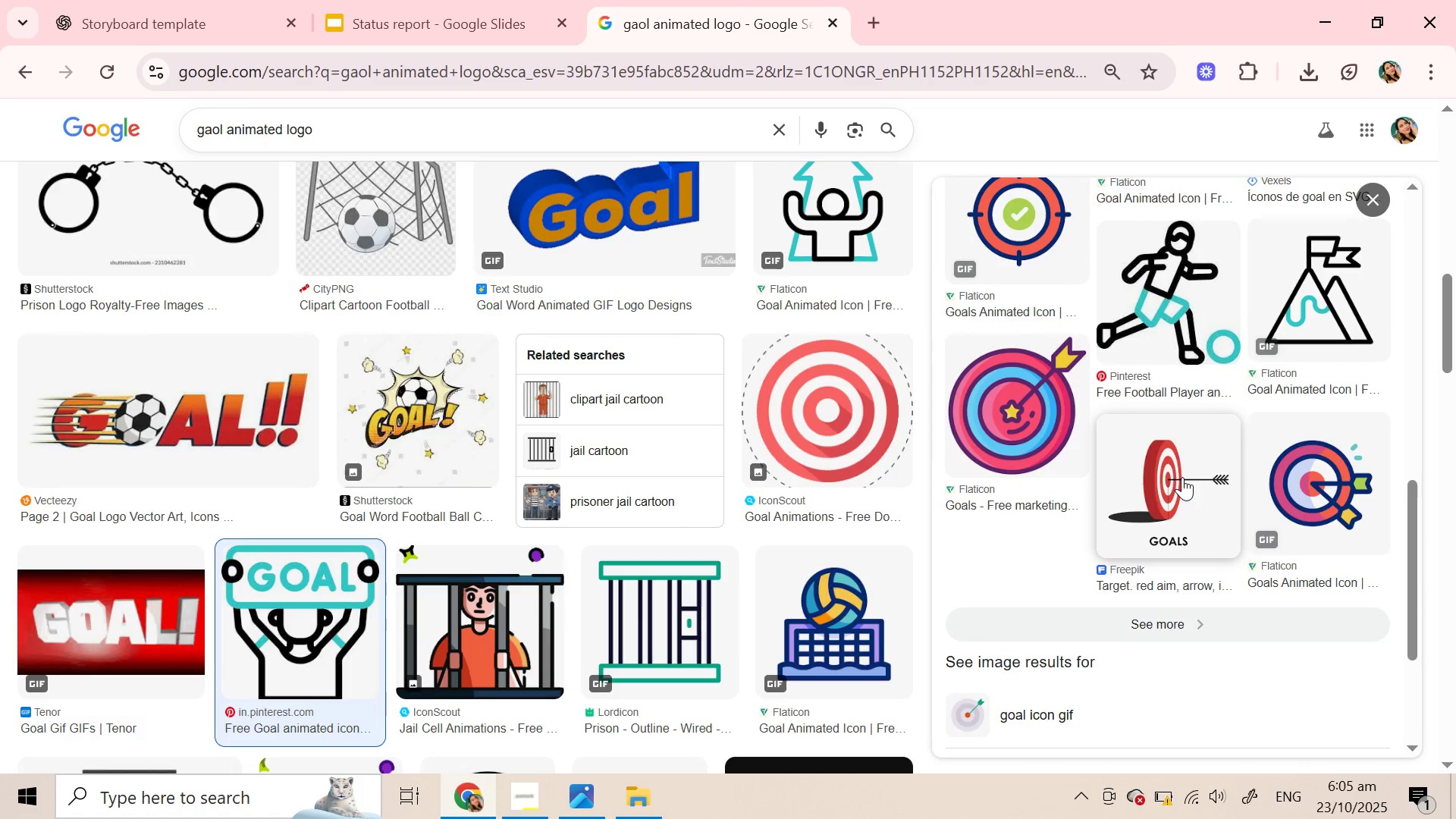 
left_click([1182, 477])
 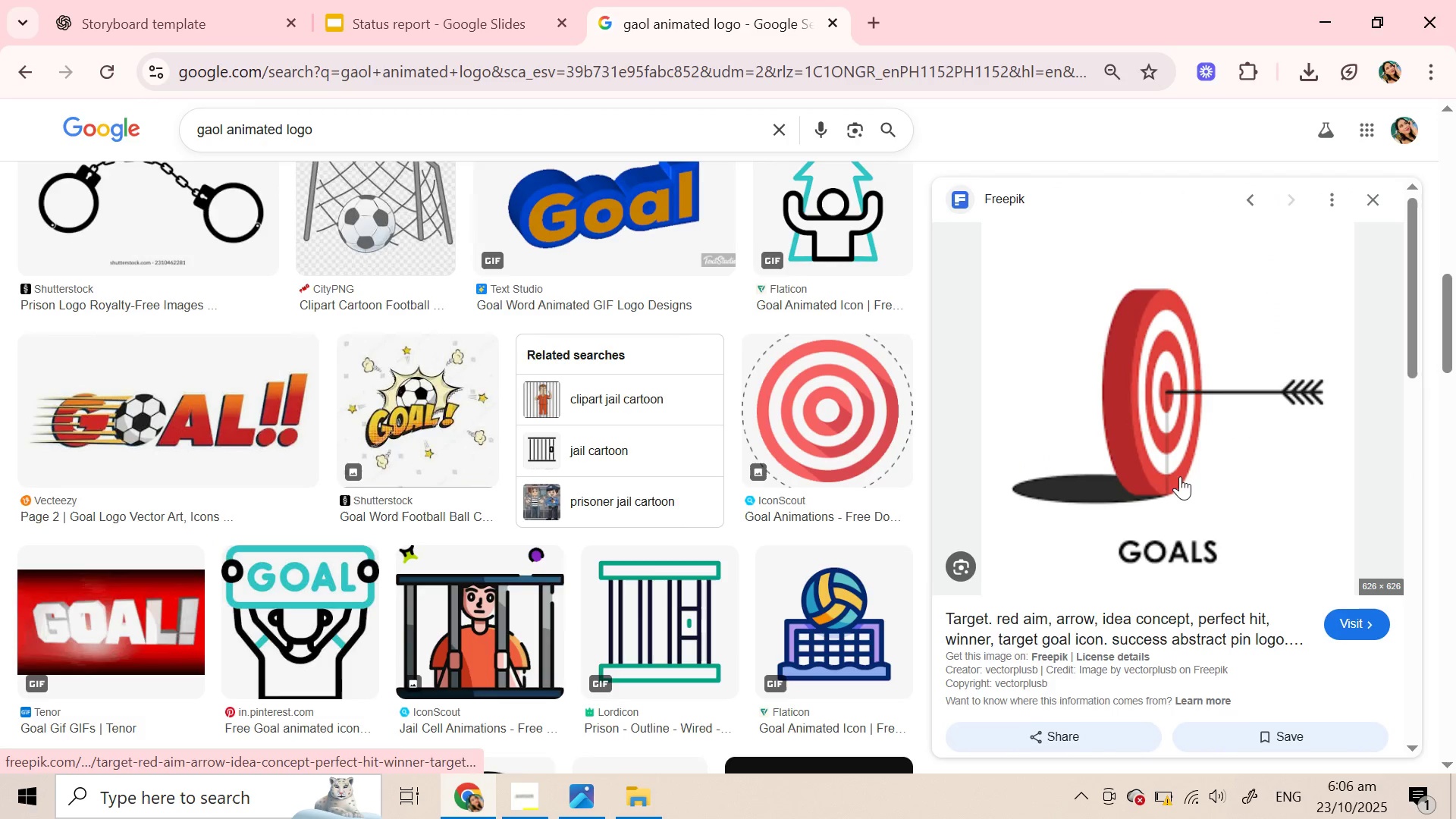 
scroll: coordinate [1179, 476], scroll_direction: down, amount: 5.0
 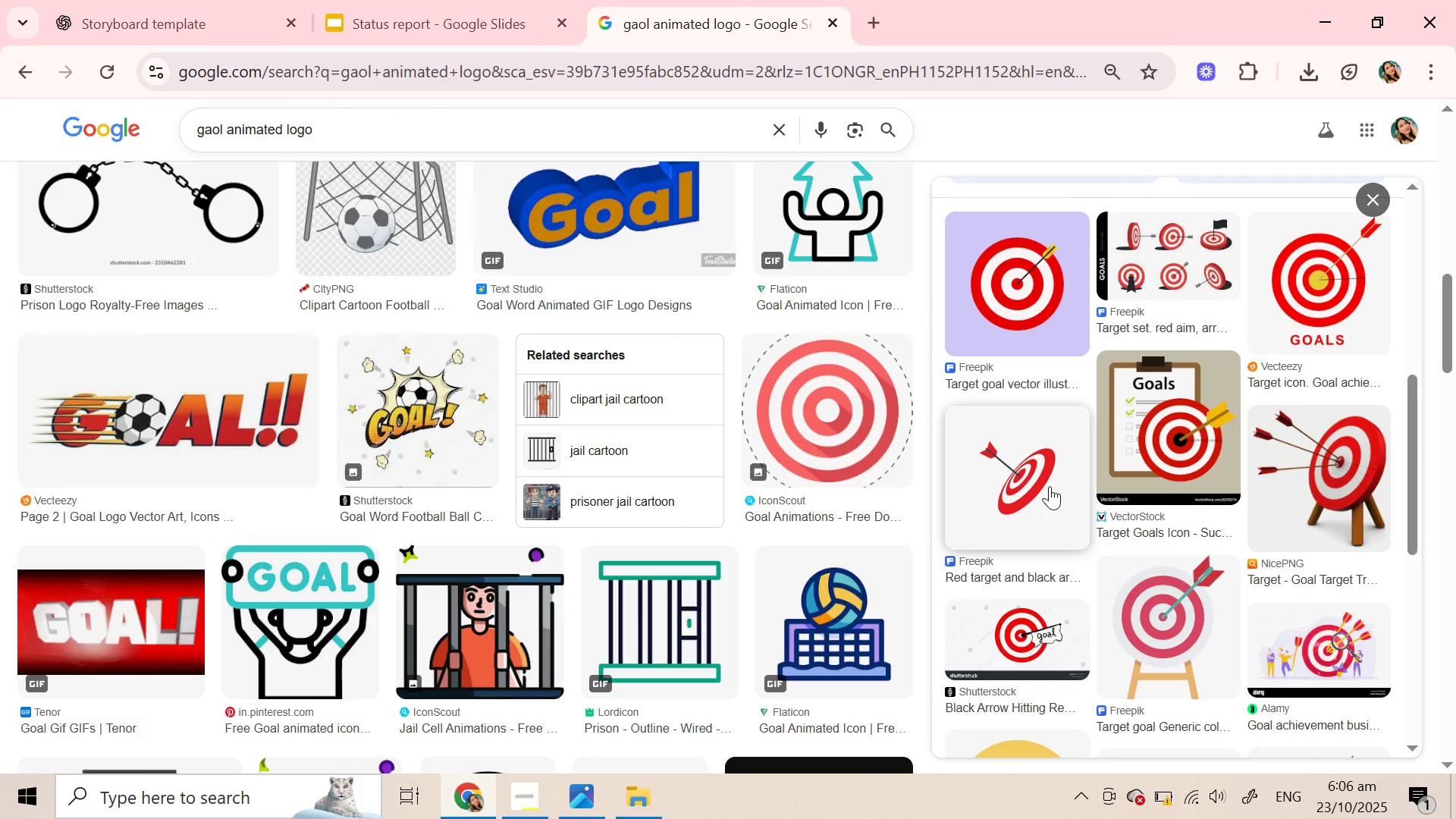 
wait(7.38)
 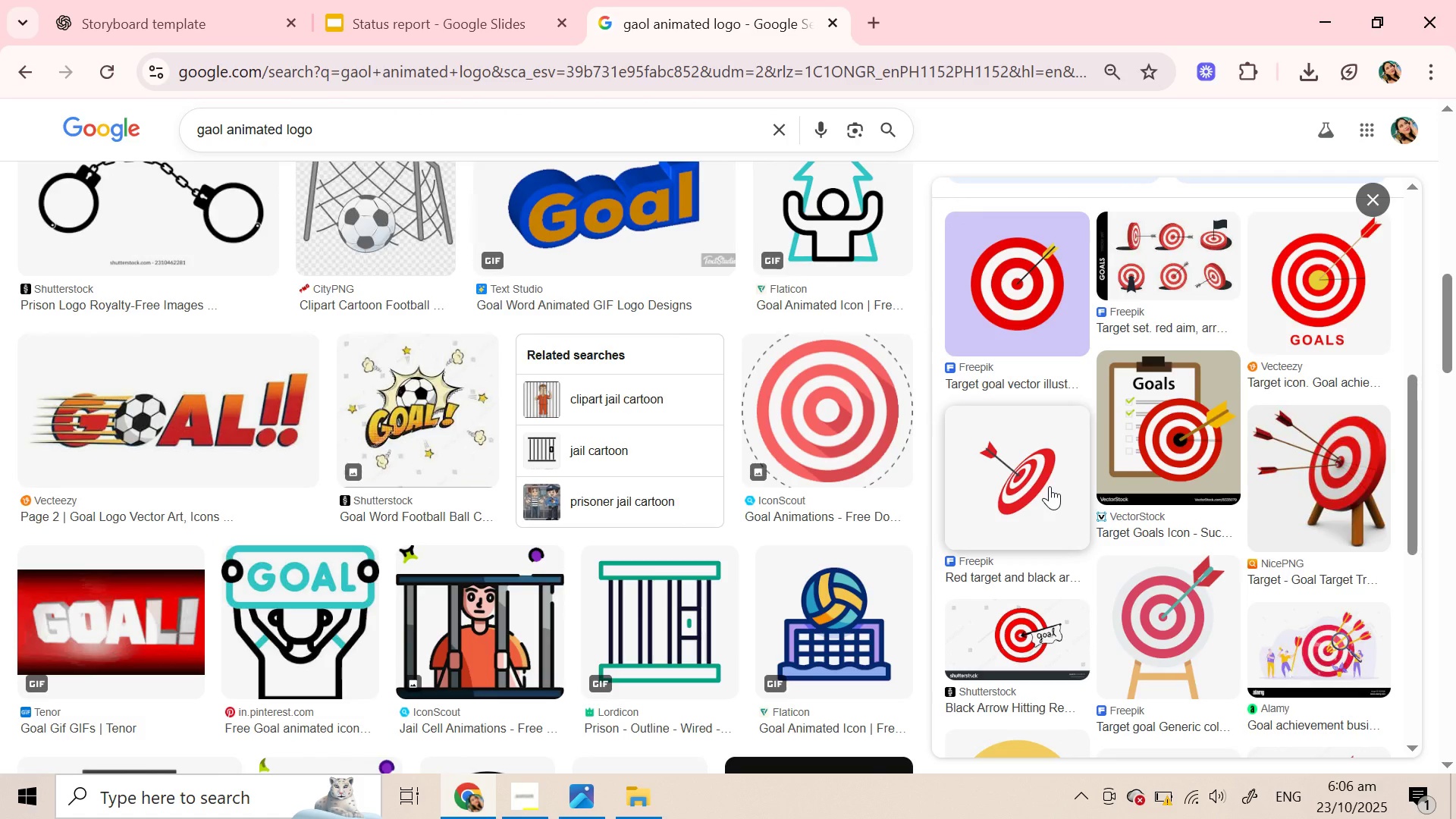 
scroll: coordinate [1050, 486], scroll_direction: down, amount: 7.0
 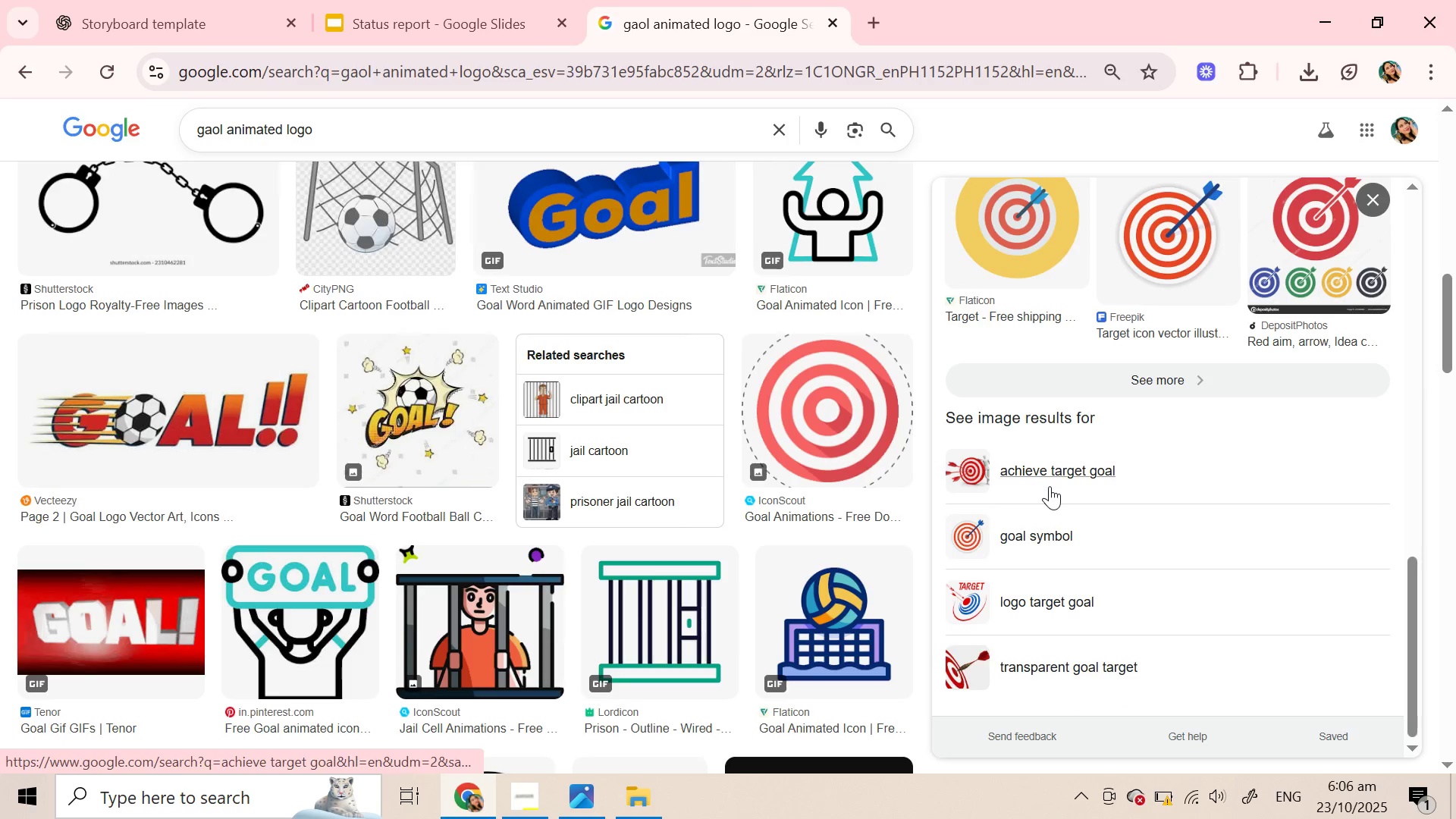 
scroll: coordinate [1050, 486], scroll_direction: up, amount: 3.0
 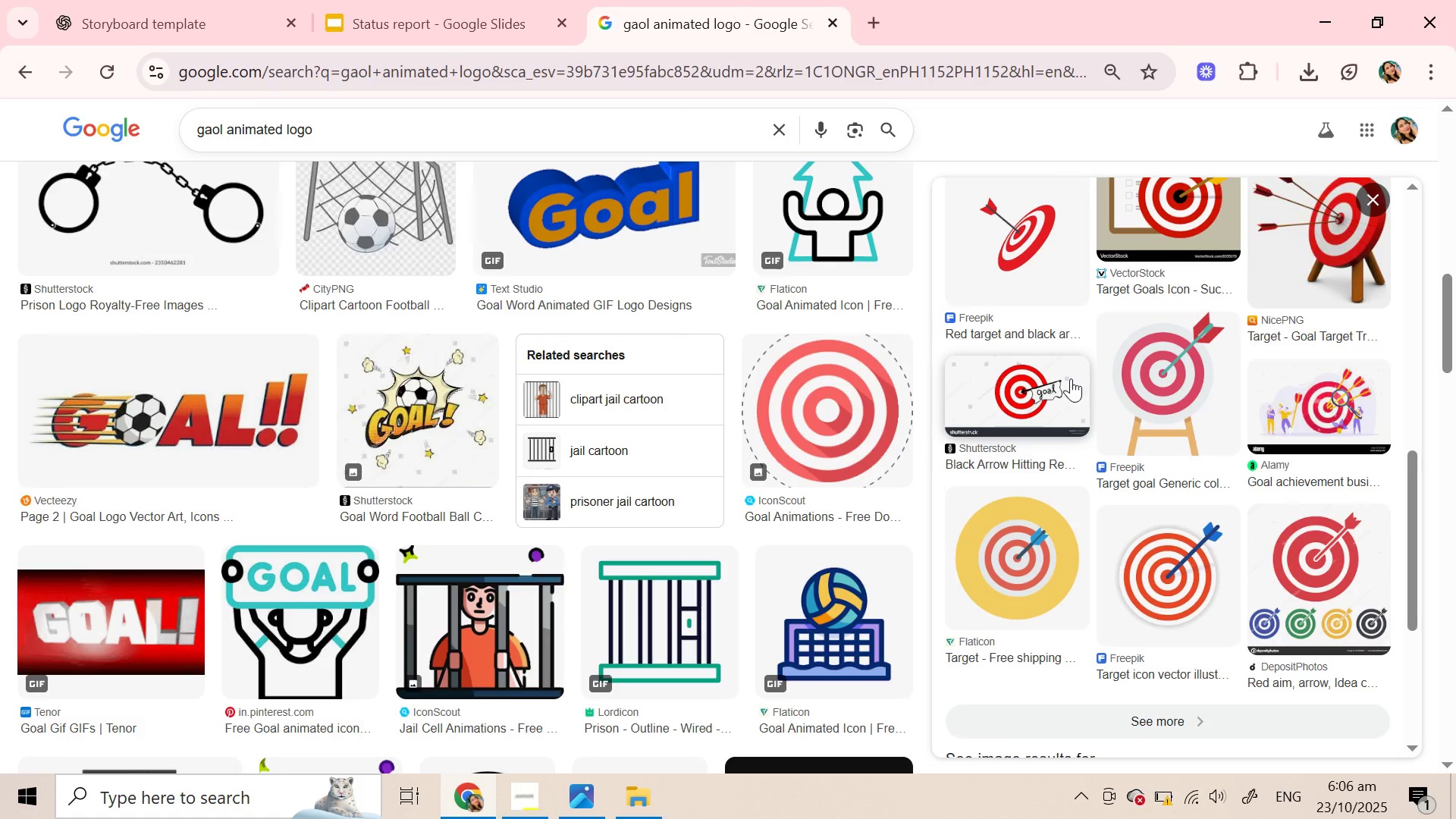 
left_click([1071, 378])
 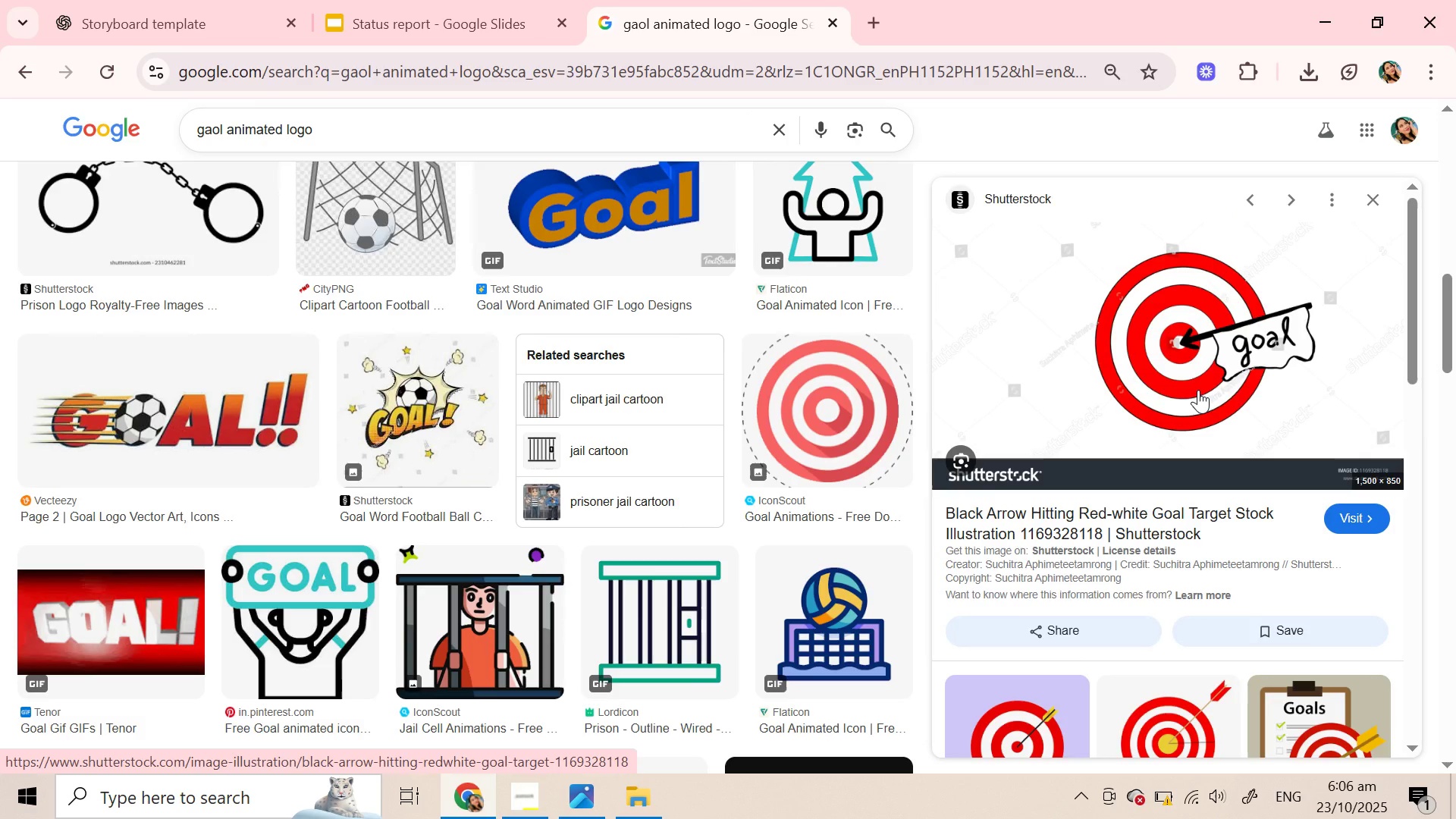 
wait(6.08)
 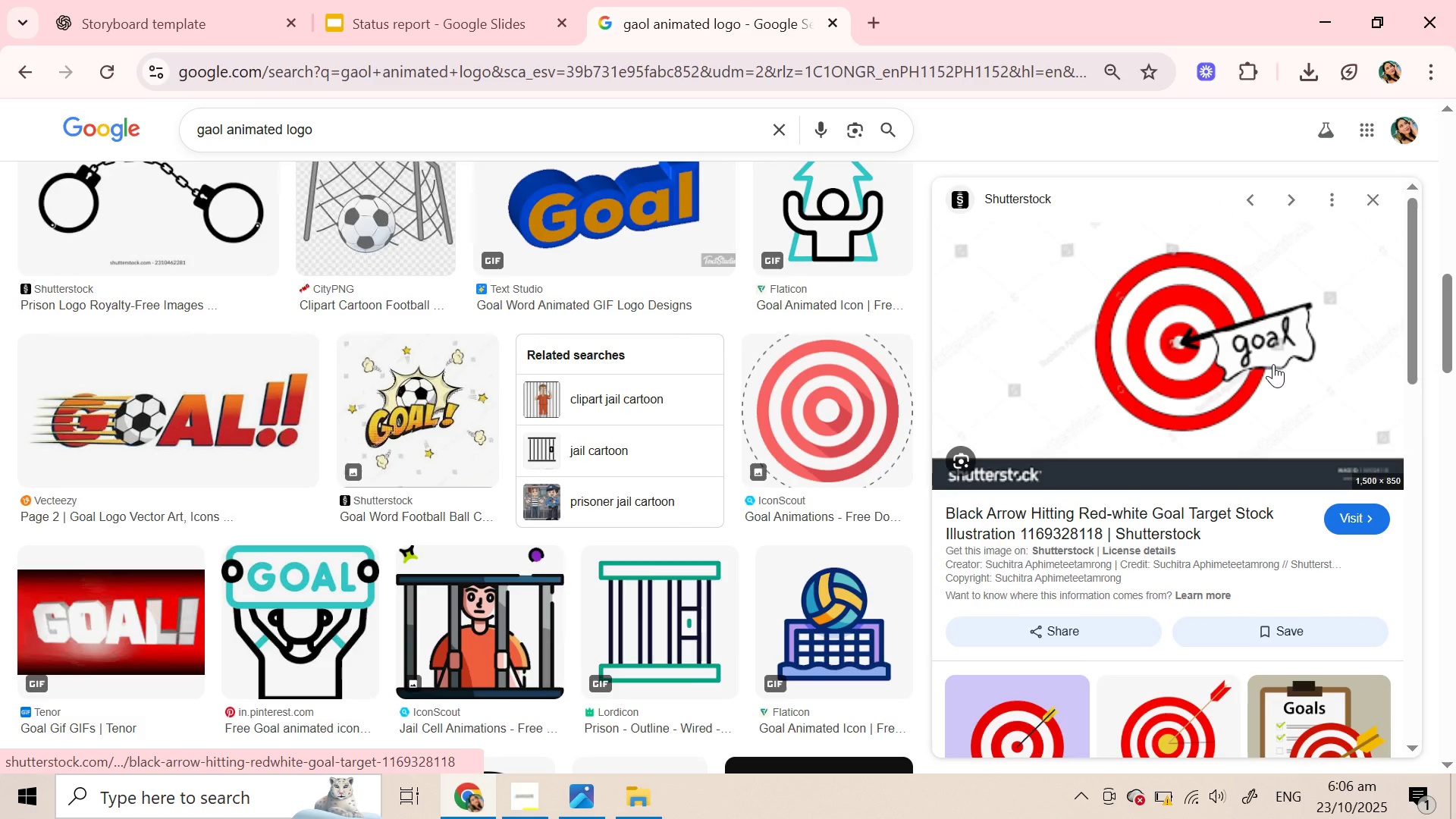 
scroll: coordinate [1275, 582], scroll_direction: down, amount: 4.0
 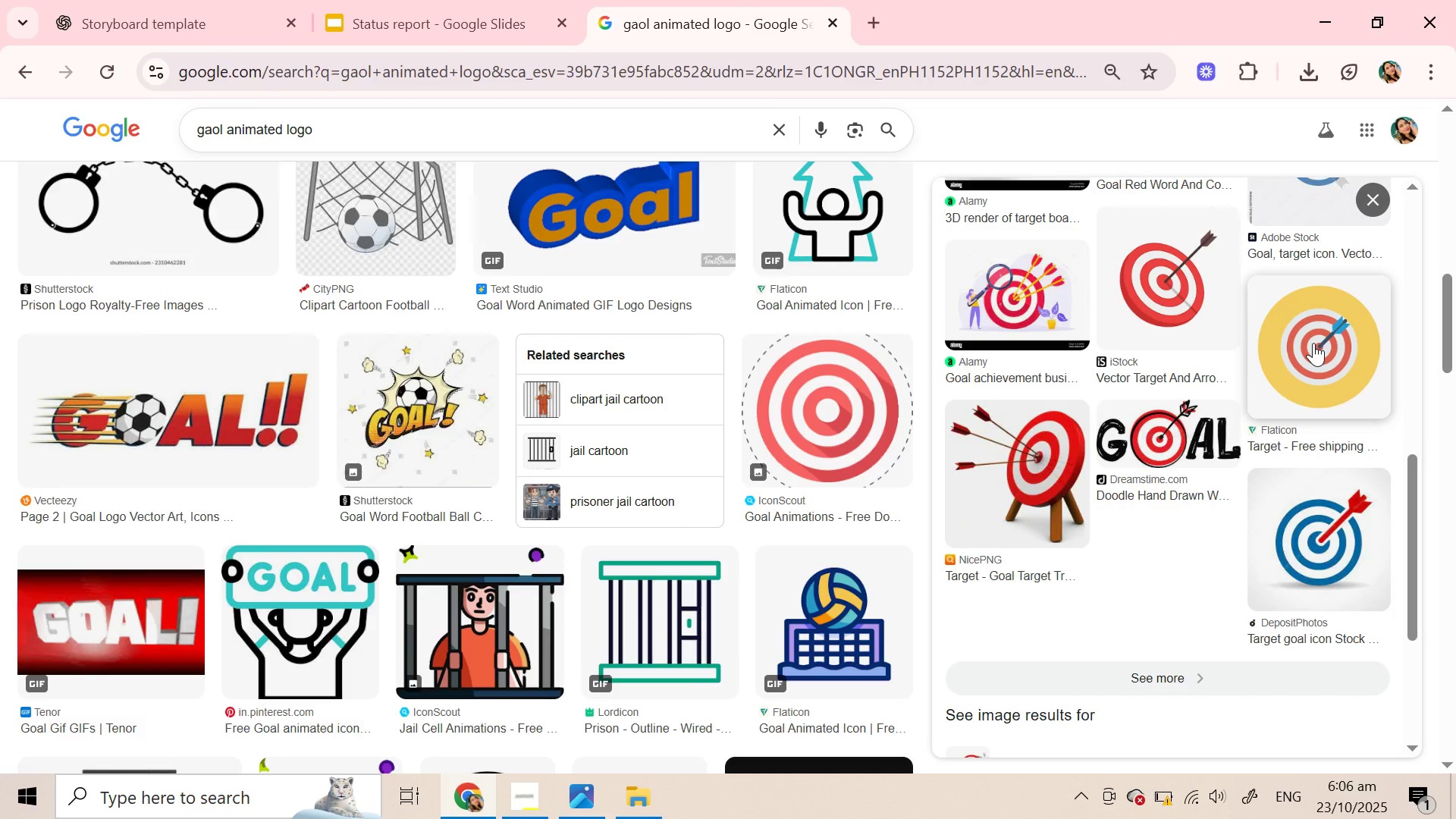 
left_click([1313, 343])
 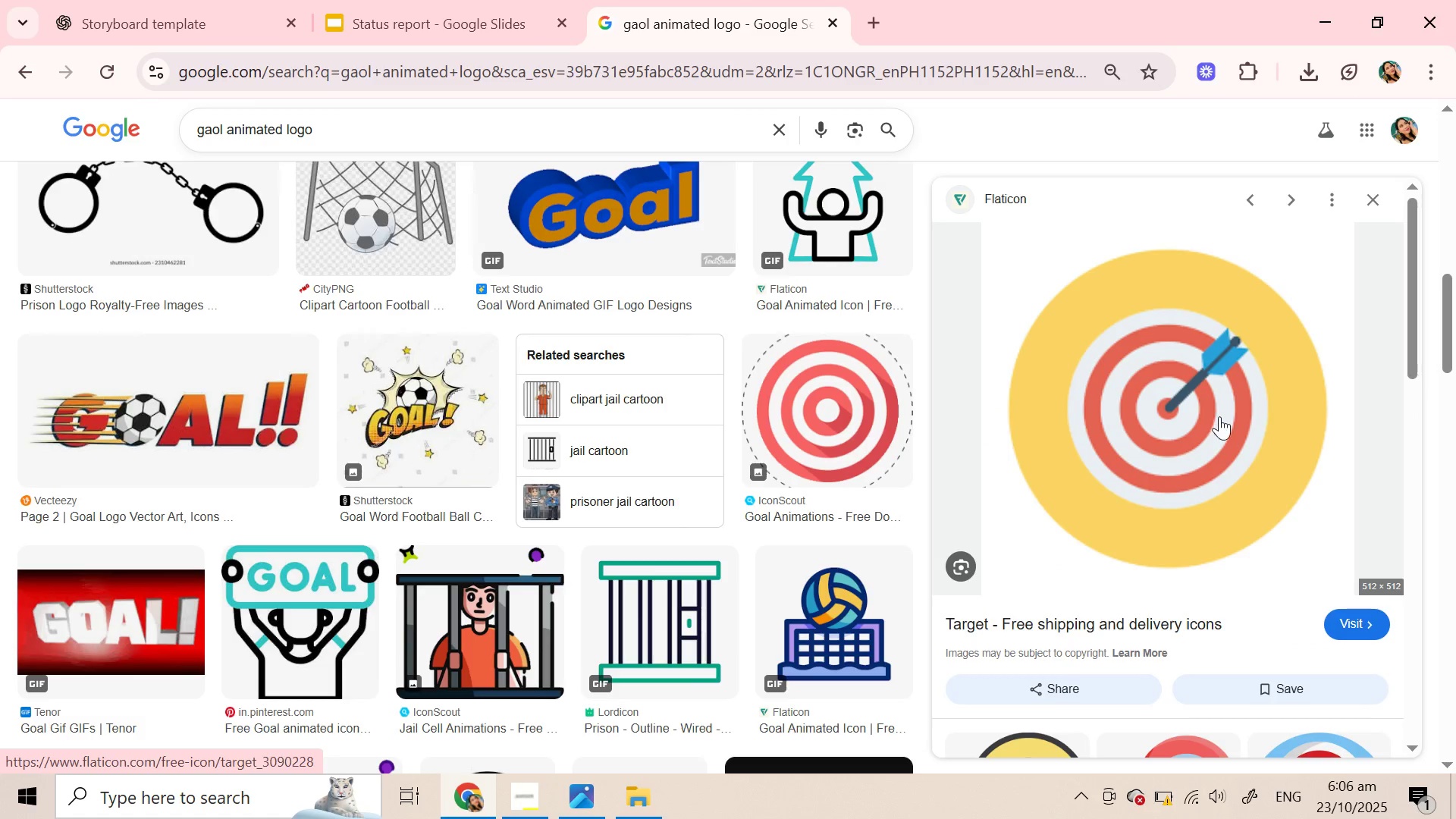 
scroll: coordinate [1219, 420], scroll_direction: down, amount: 8.0
 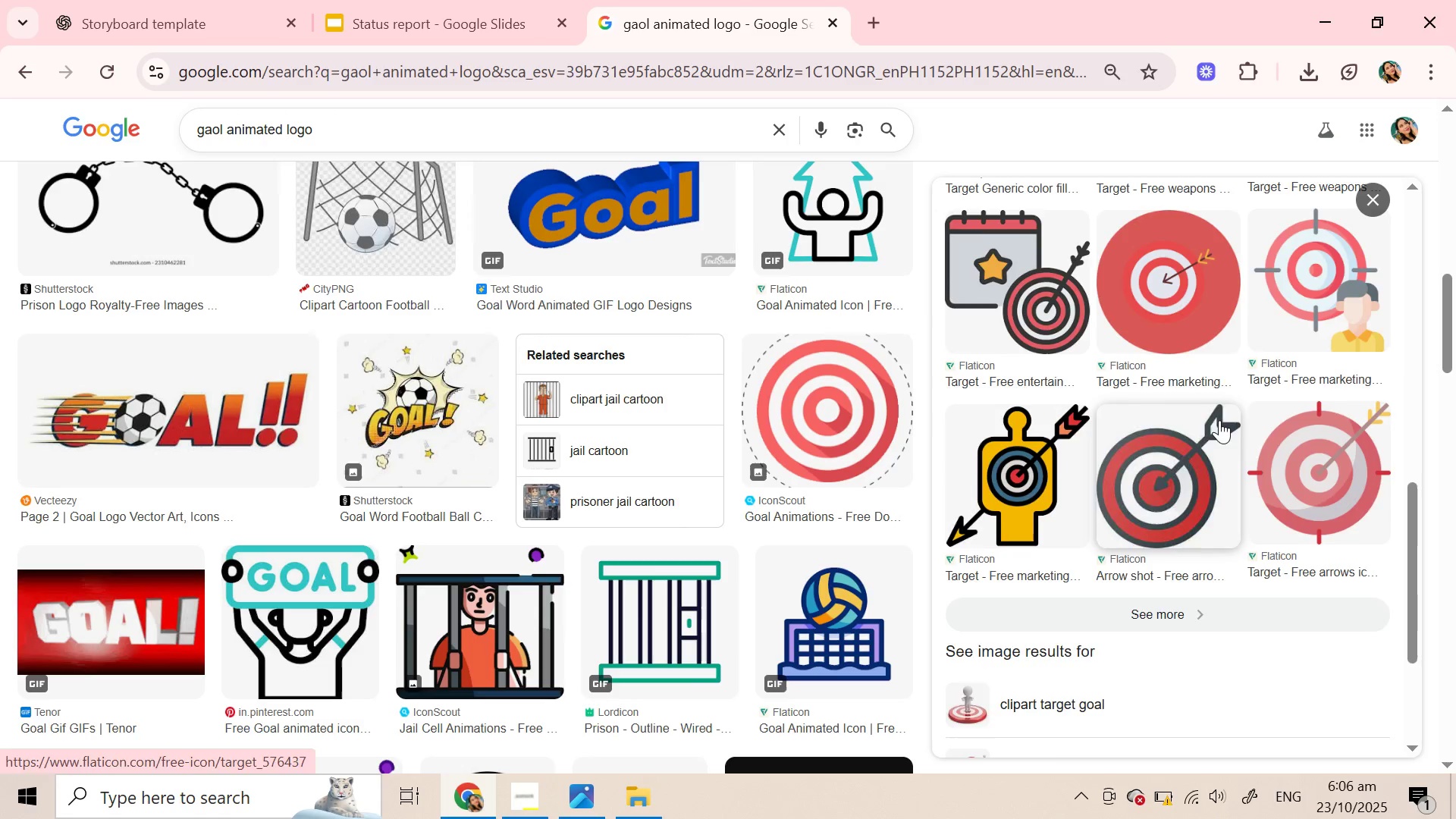 
scroll: coordinate [1219, 420], scroll_direction: up, amount: 9.0
 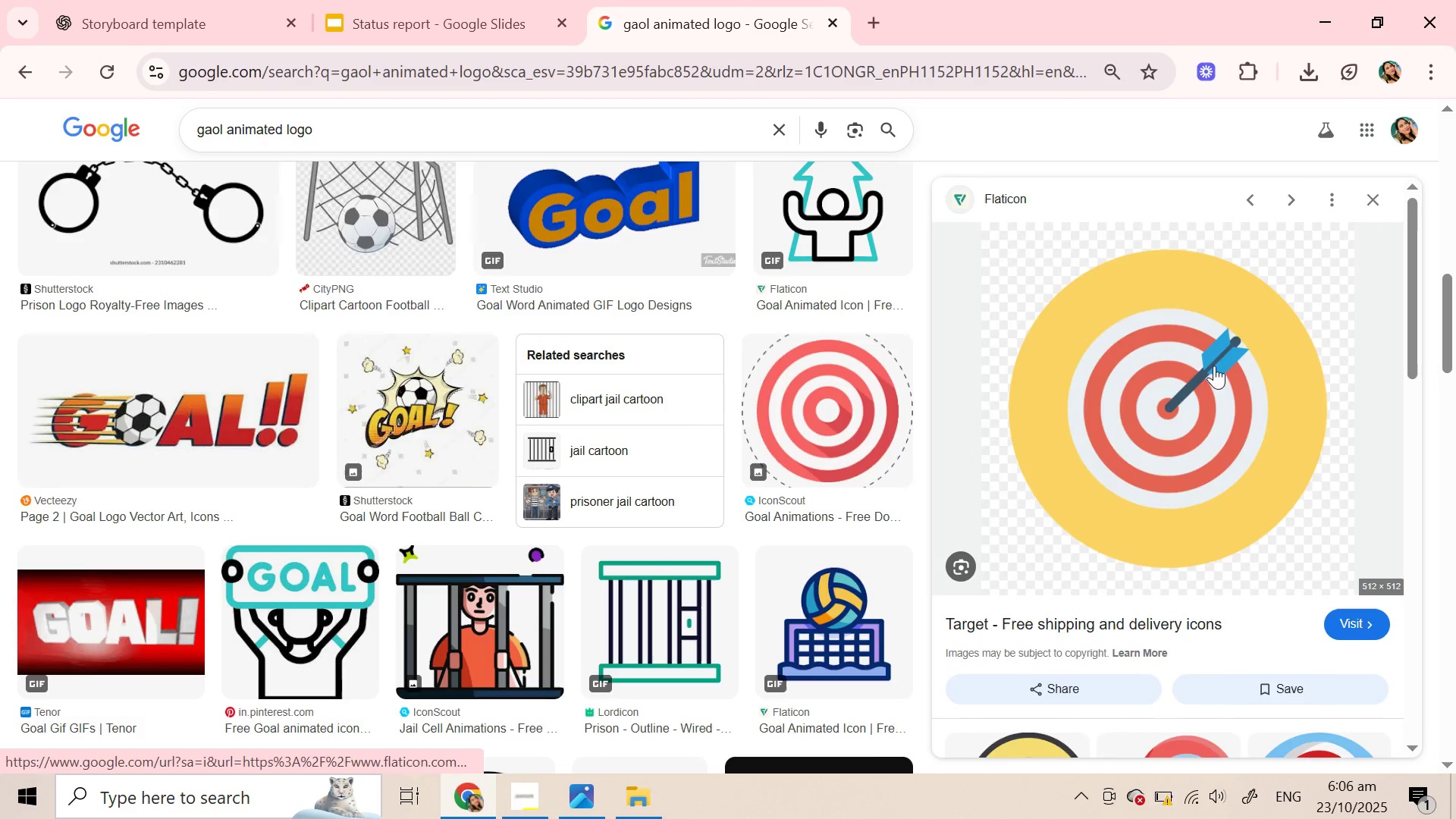 
right_click([1214, 366])
 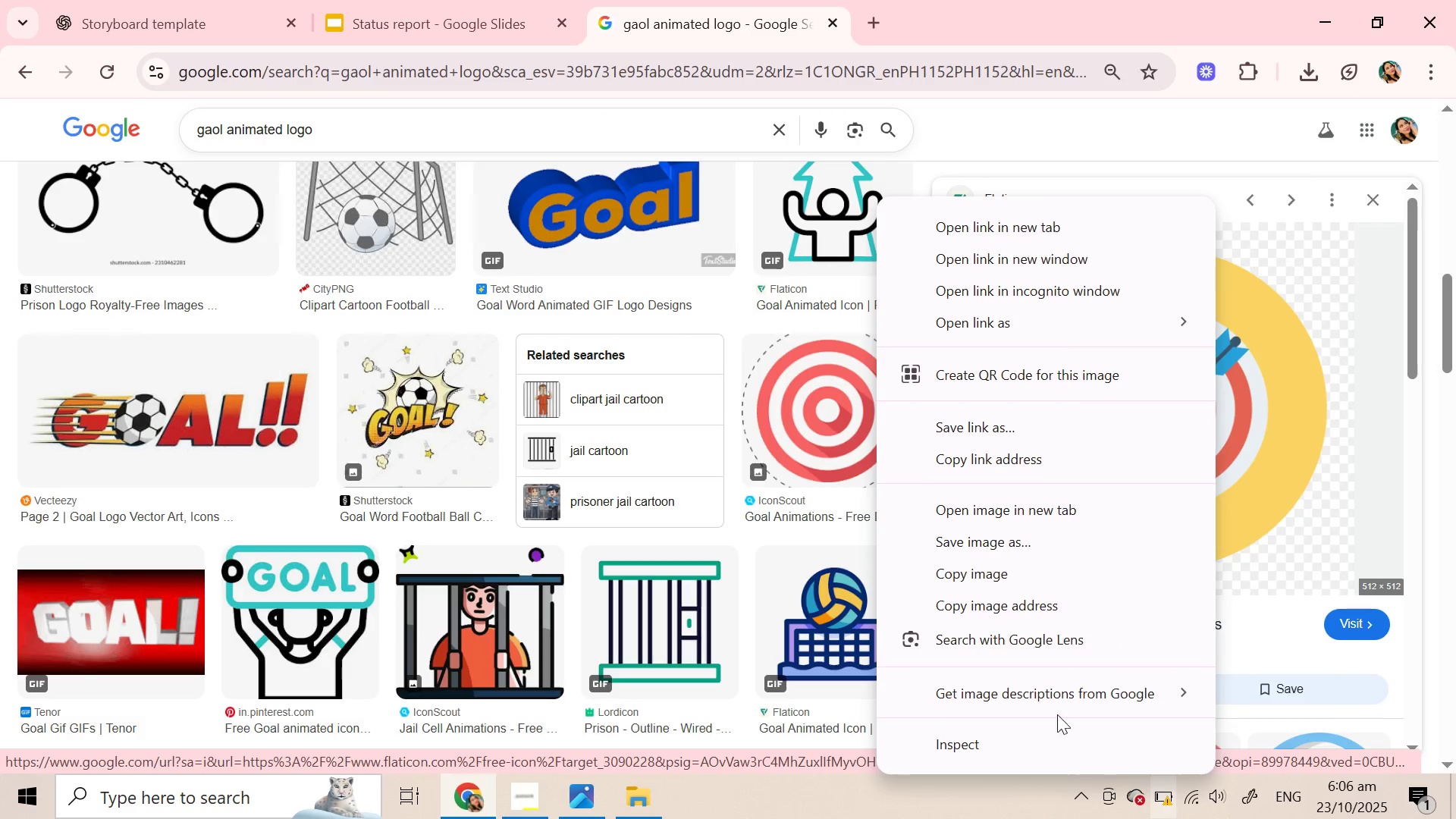 
wait(5.42)
 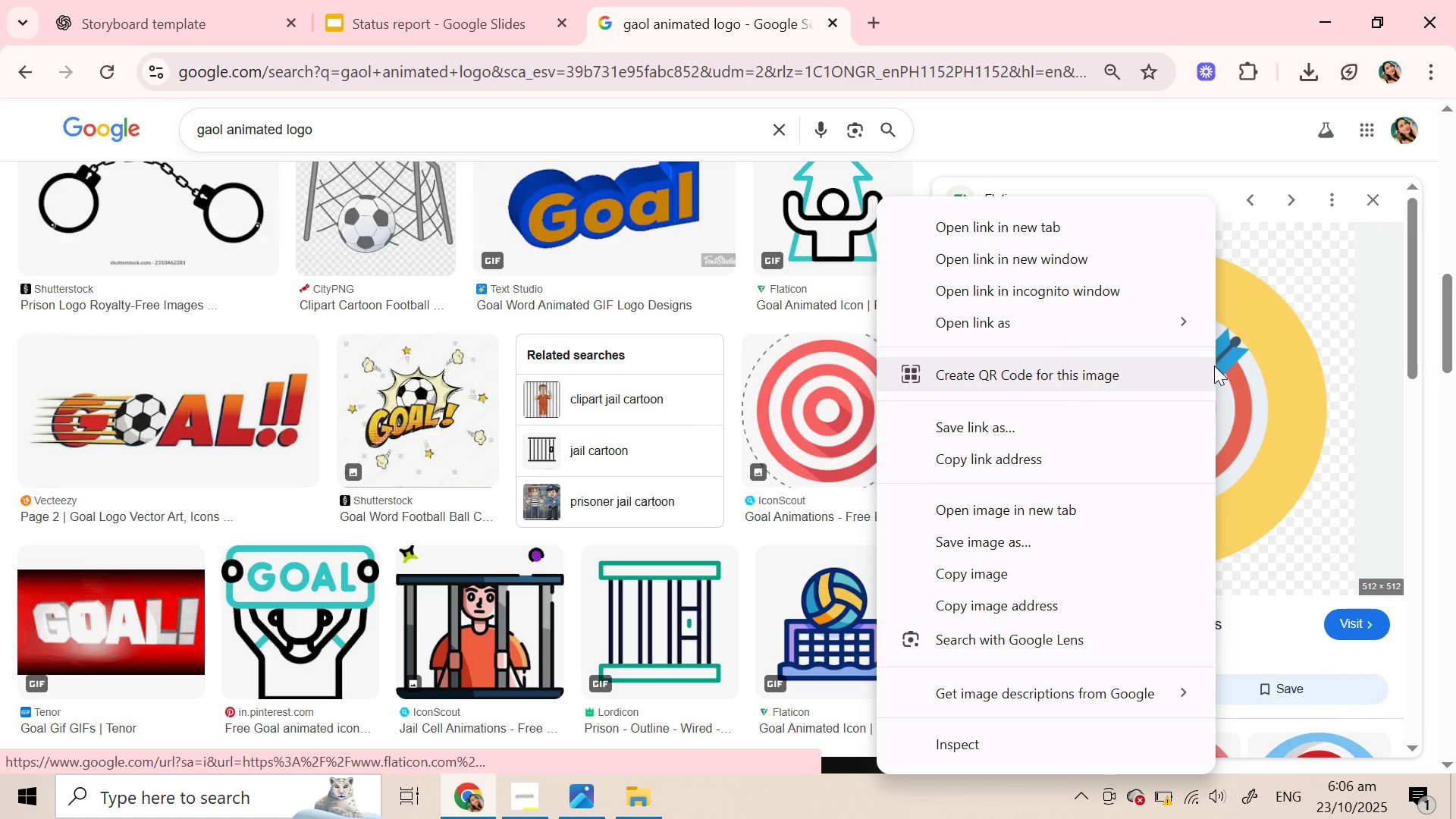 
left_click([155, 12])